 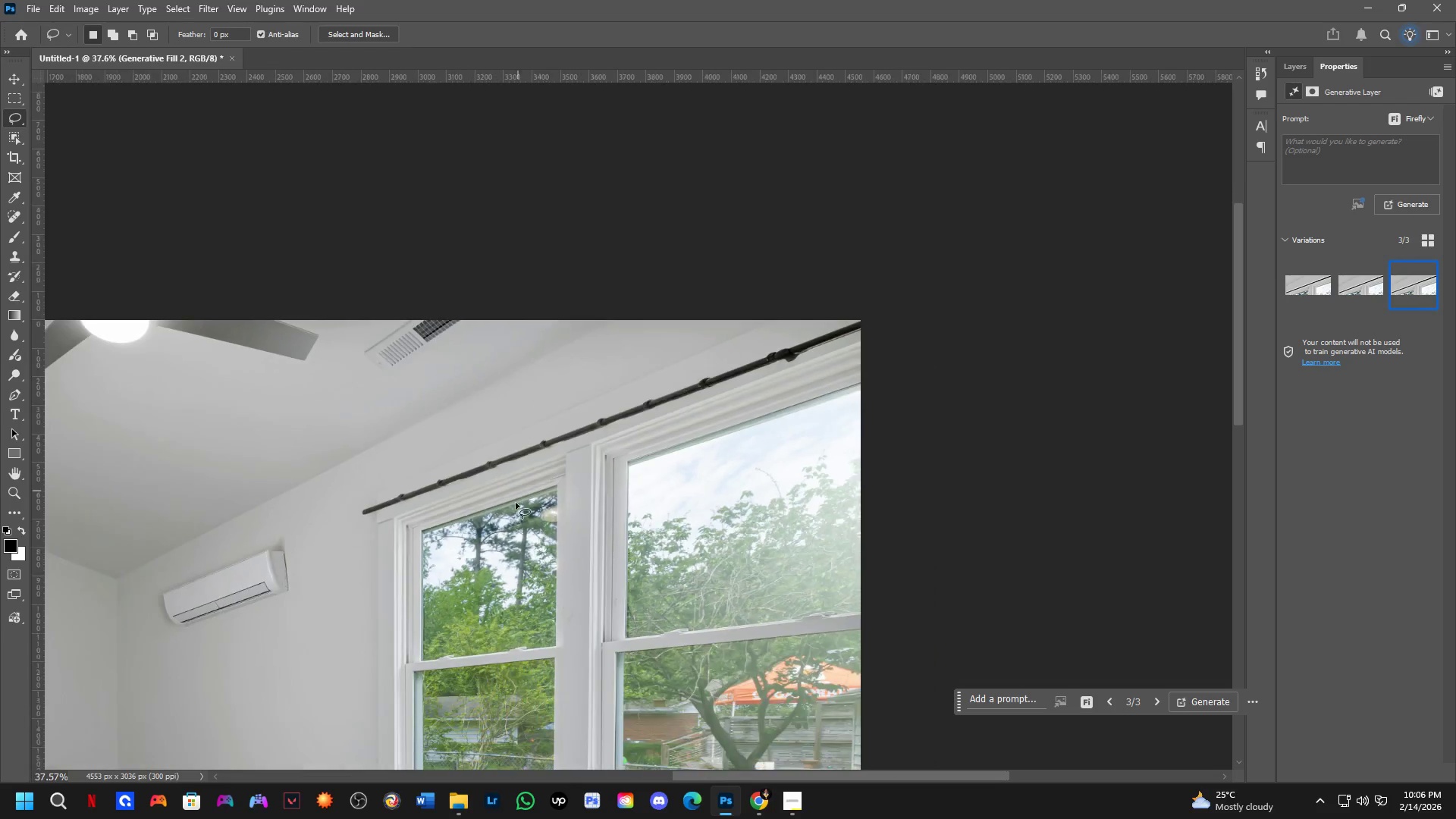 
hold_key(key=Space, duration=0.48)
 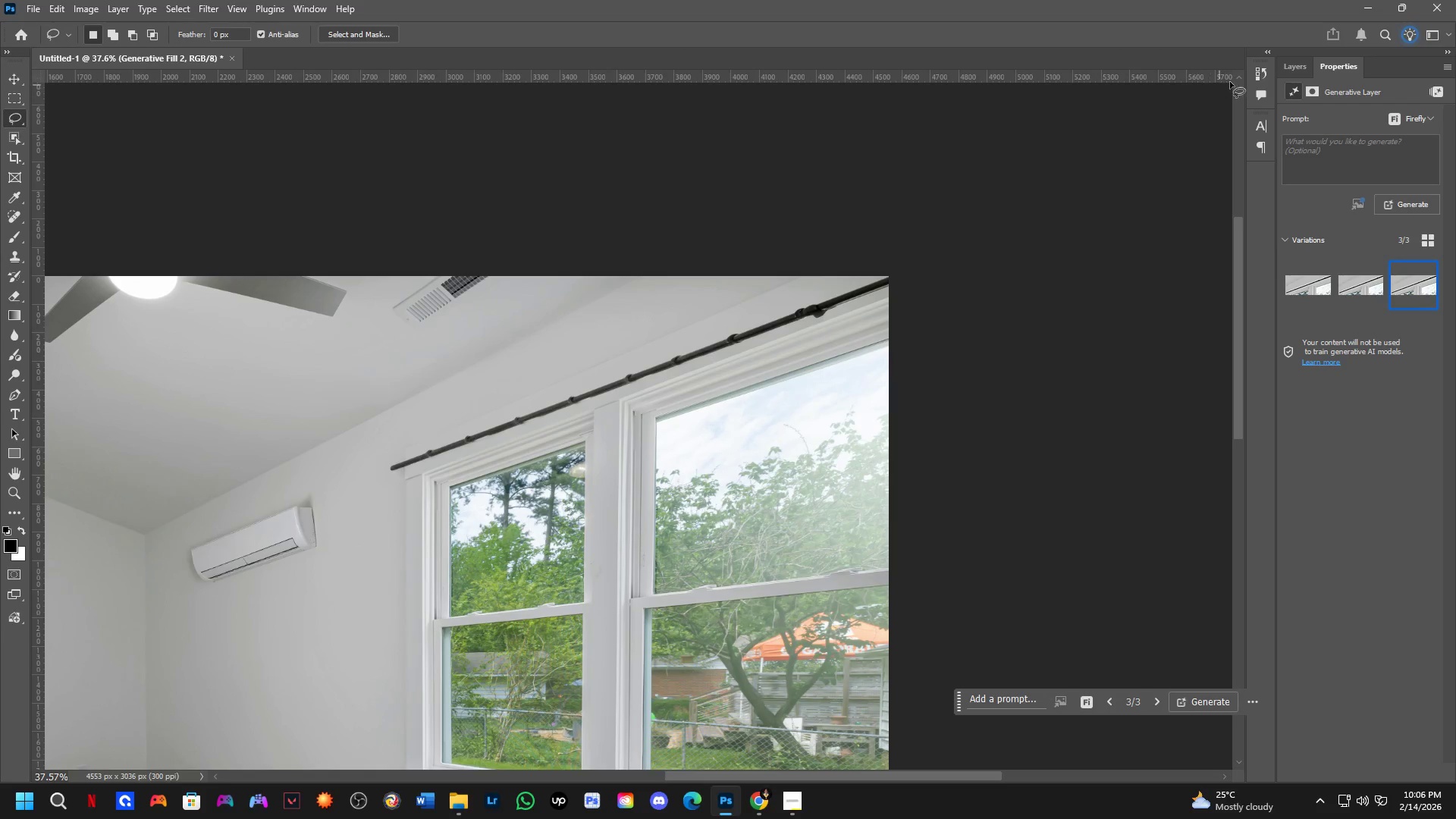 
left_click_drag(start_coordinate=[502, 552], to_coordinate=[530, 508])
 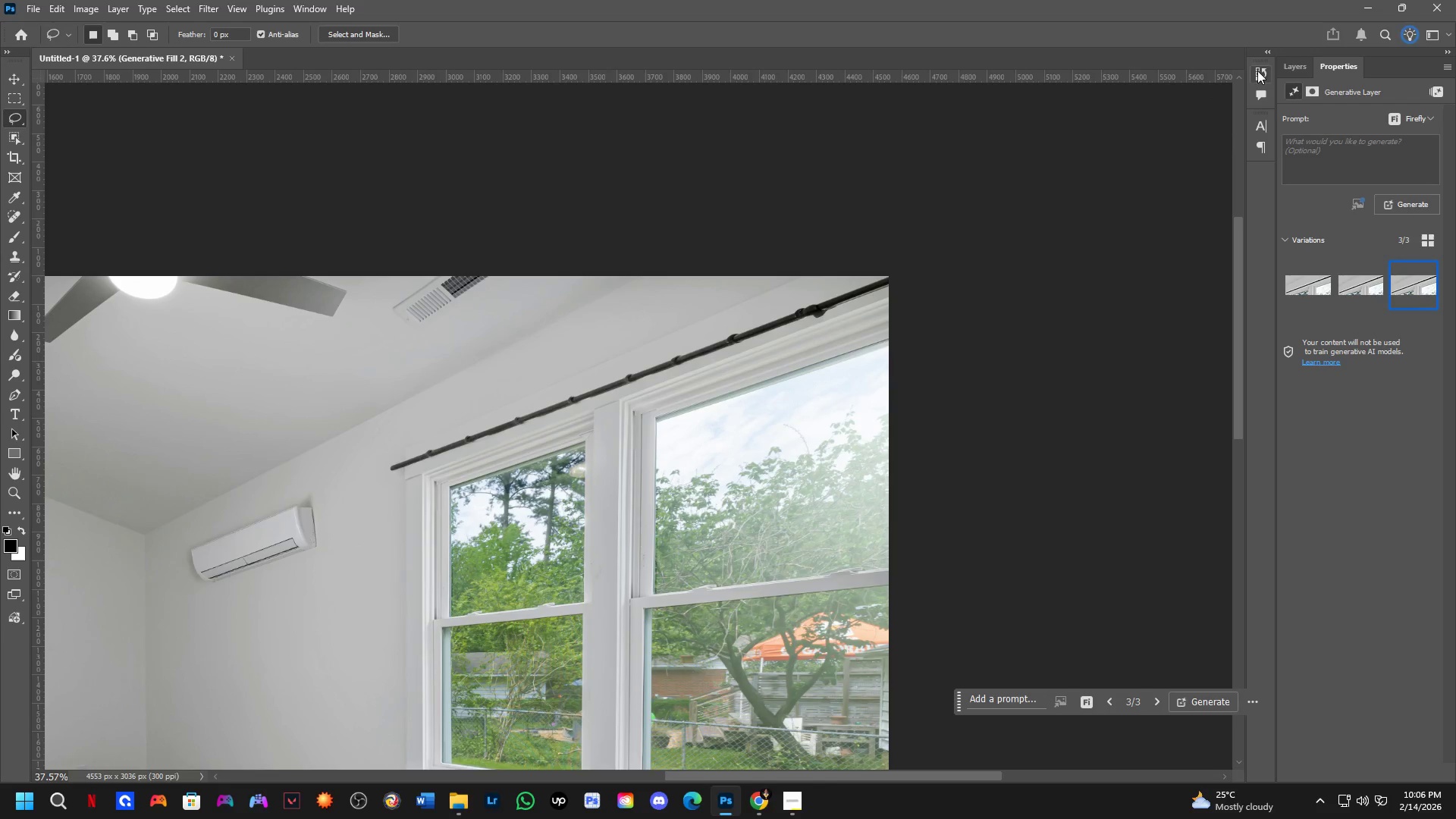 
scroll: coordinate [538, 360], scroll_direction: down, amount: 3.0
 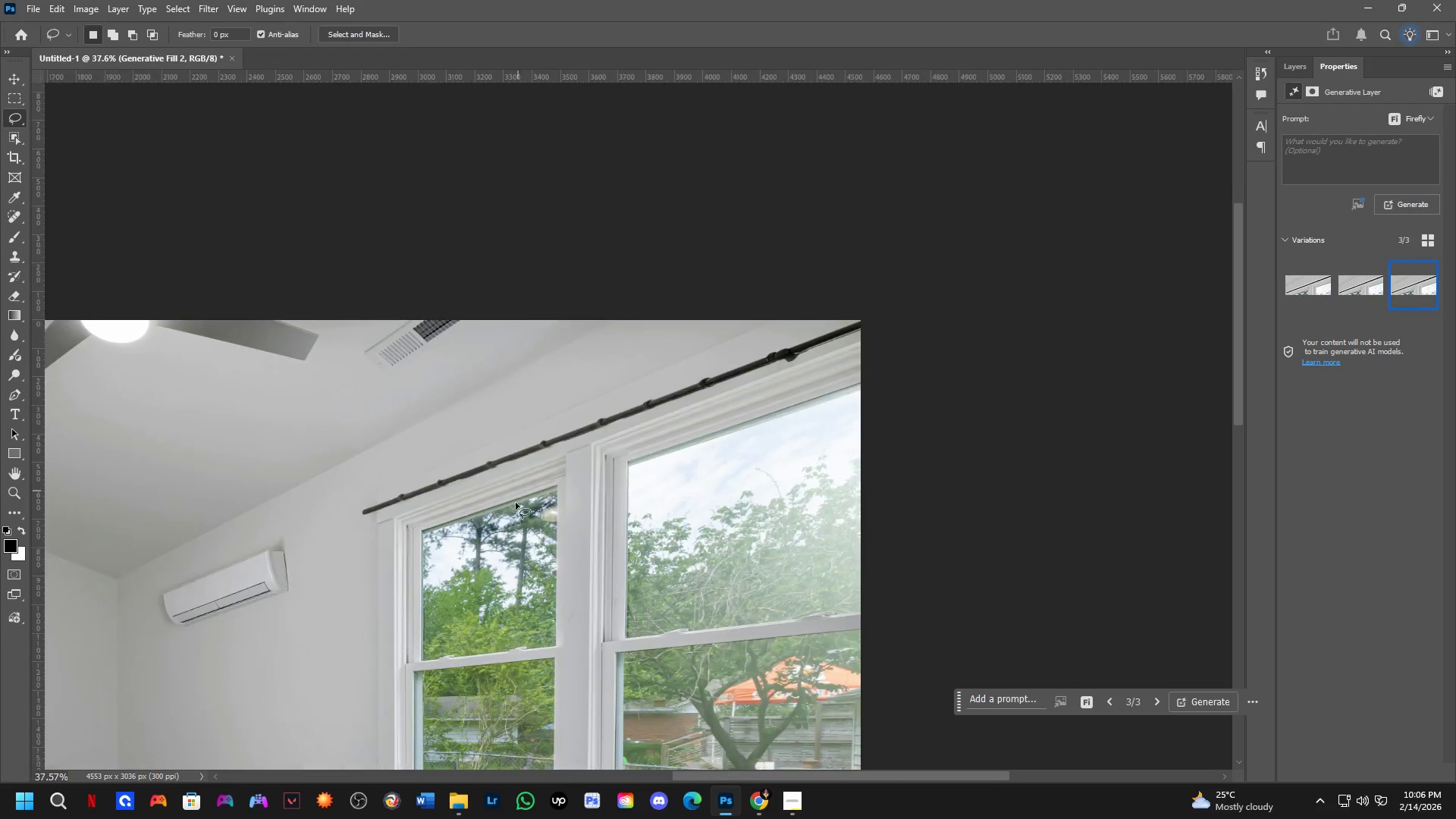 
left_click([1298, 64])
 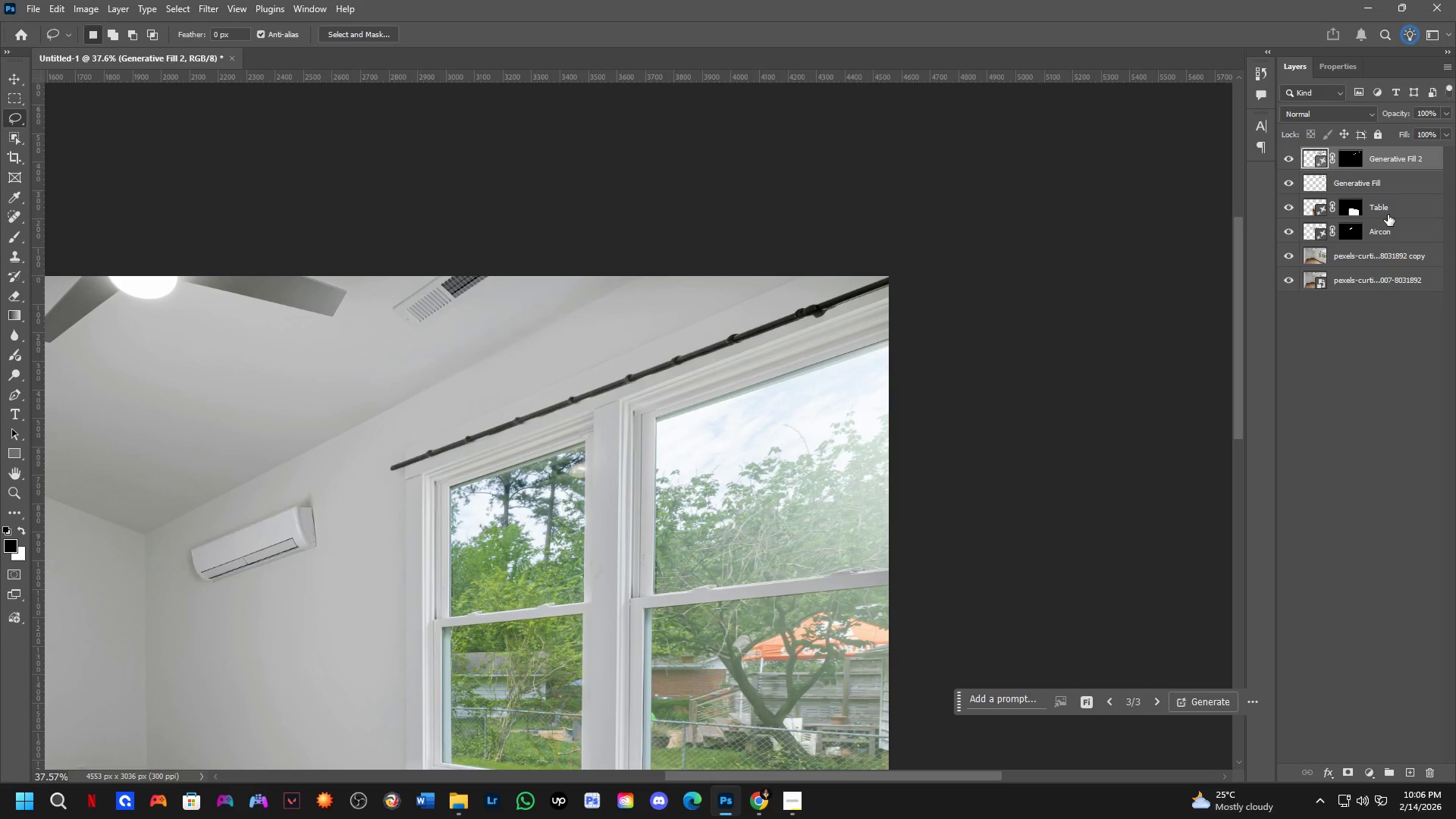 
key(Control+Shift+ShiftLeft)
 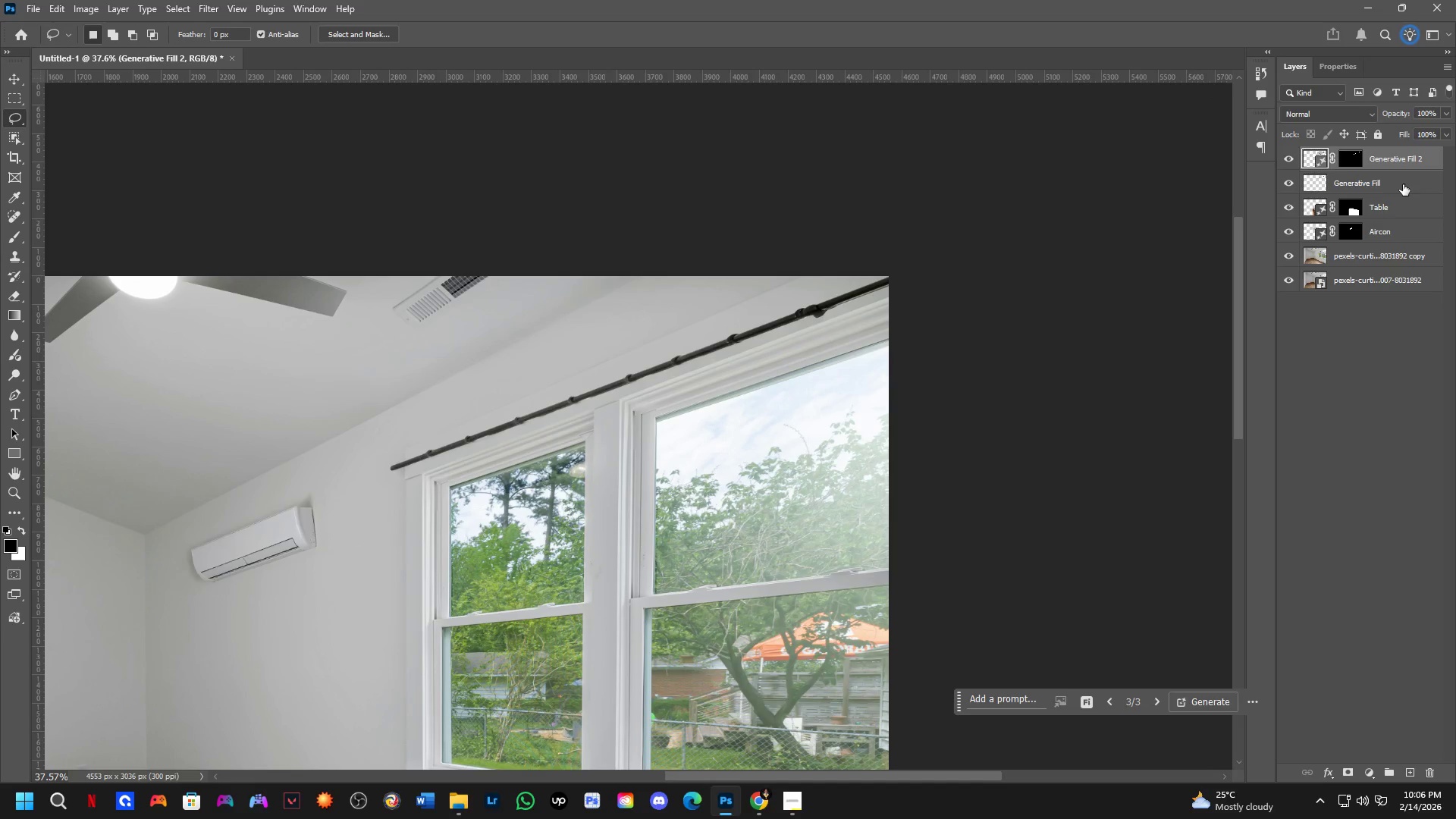 
left_click([1403, 182])
 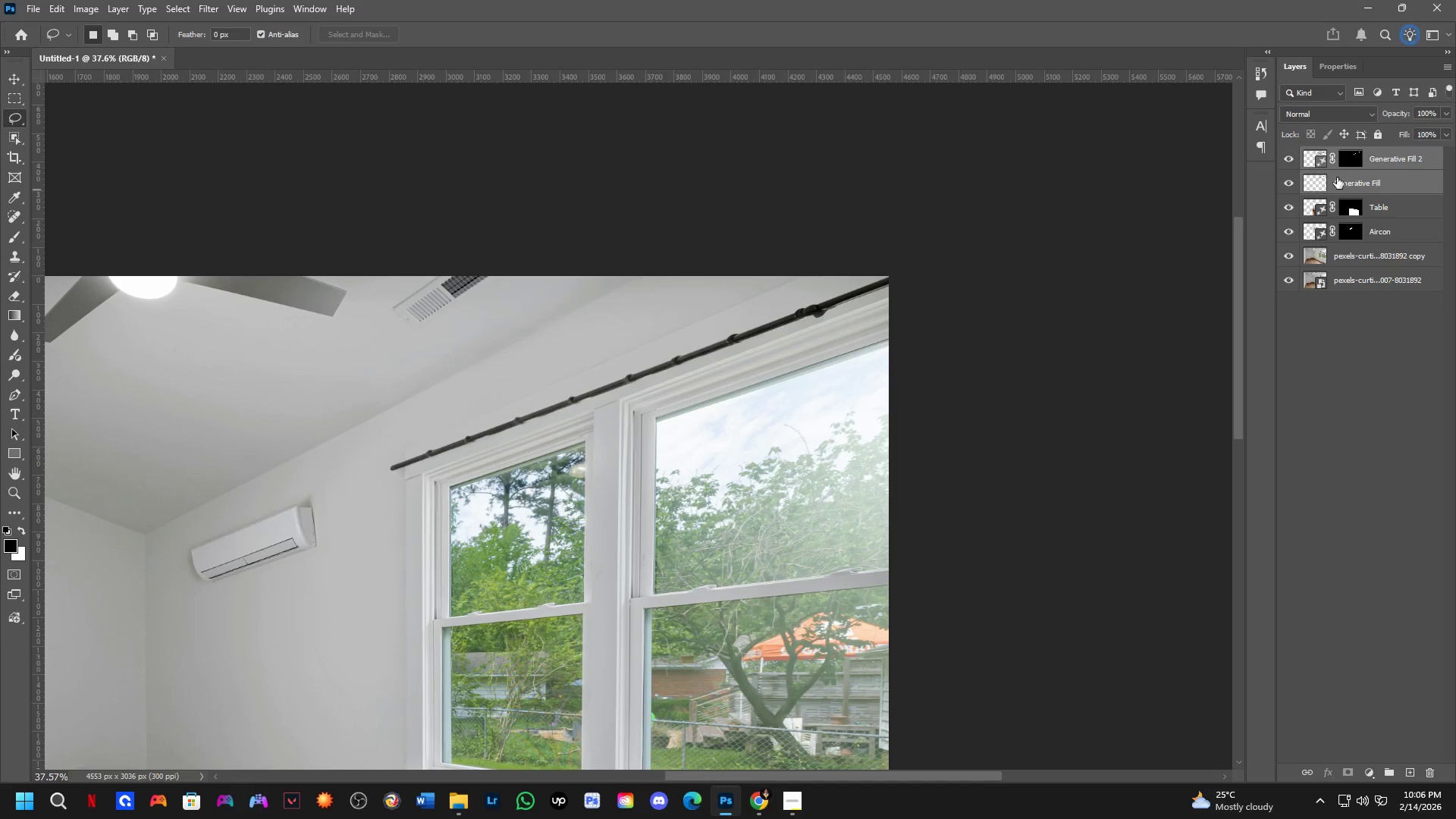 
key(Control+E)
 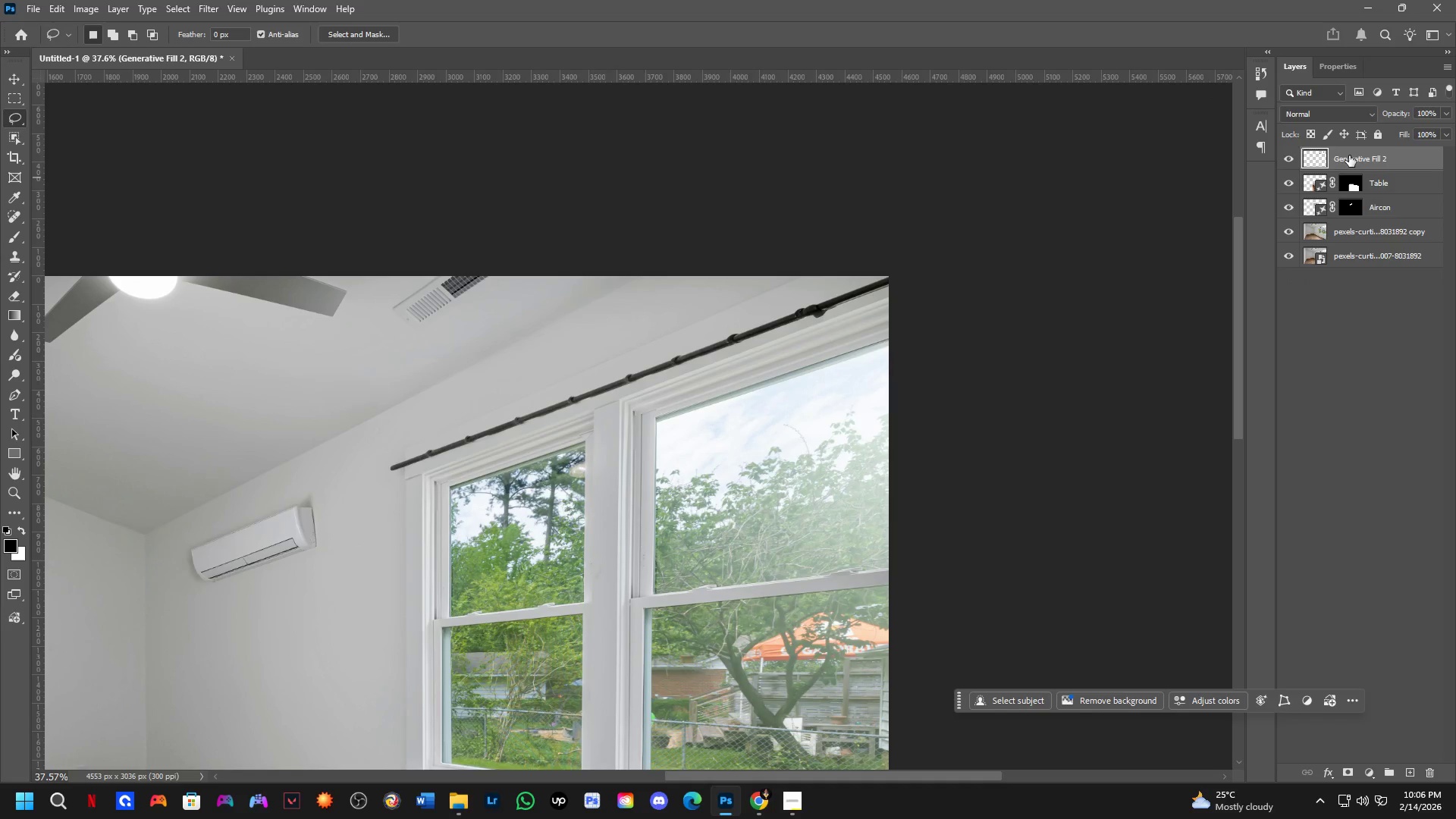 
double_click([1349, 155])
 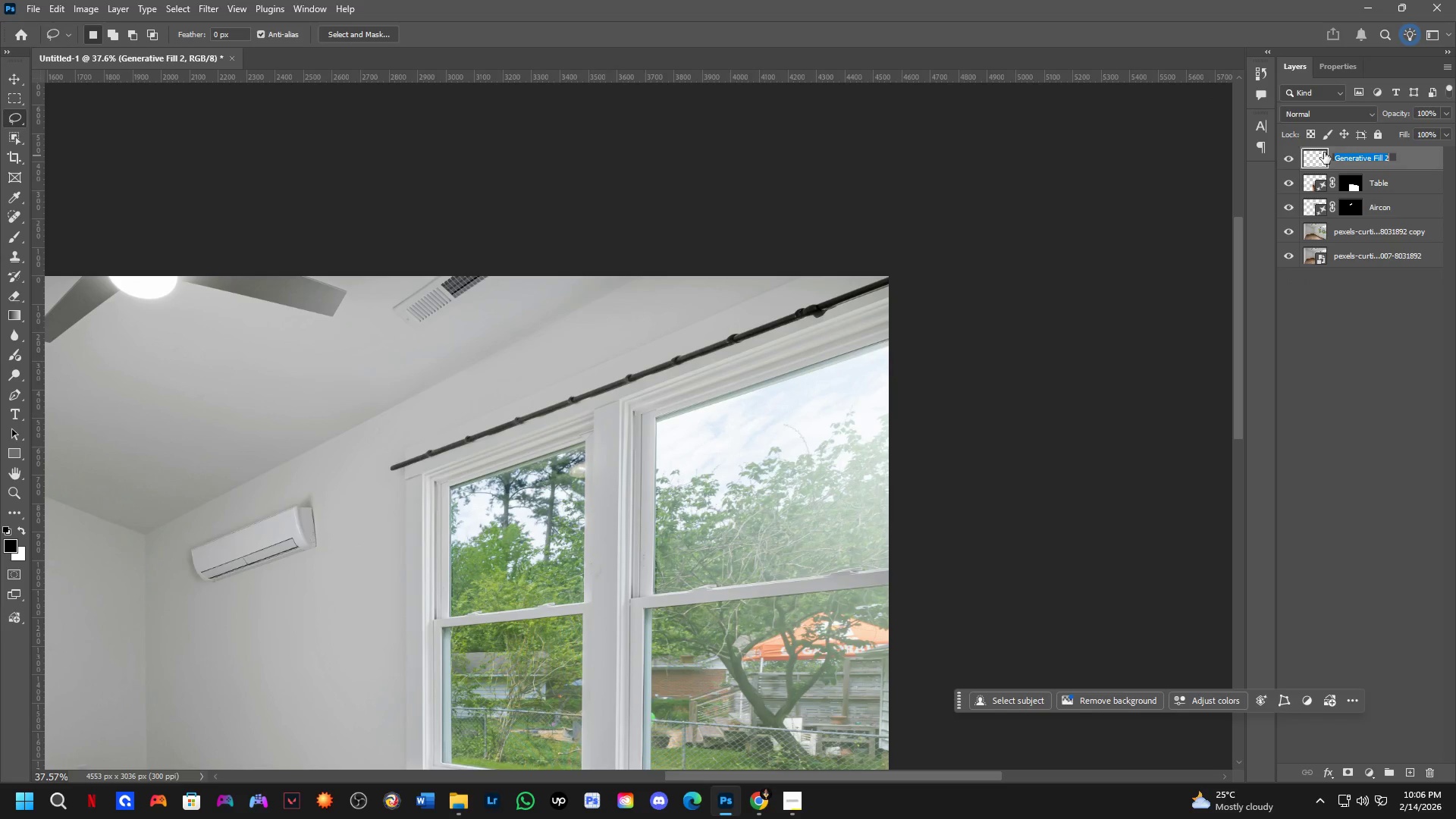 
type(rod)
 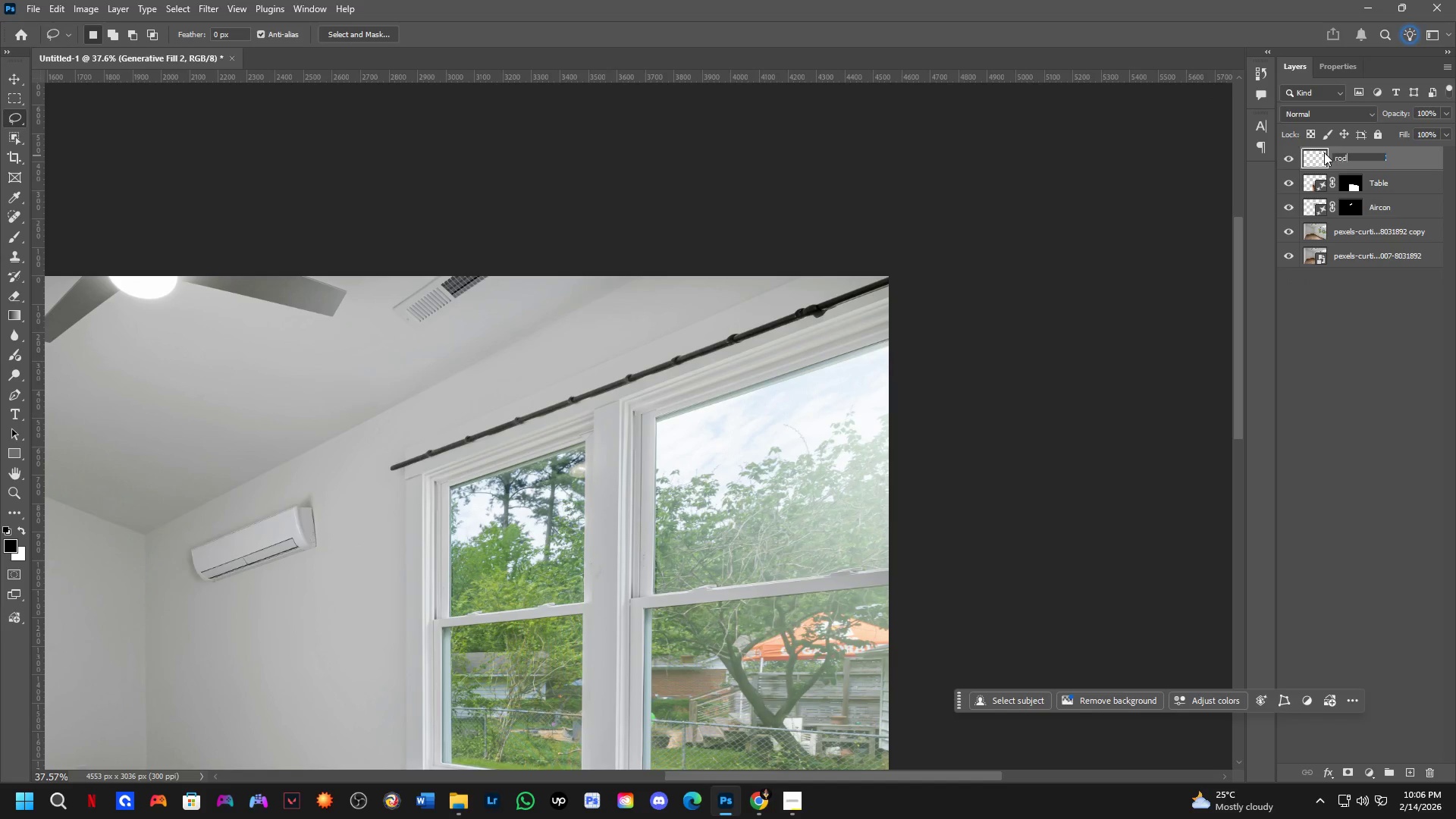 
key(Enter)
 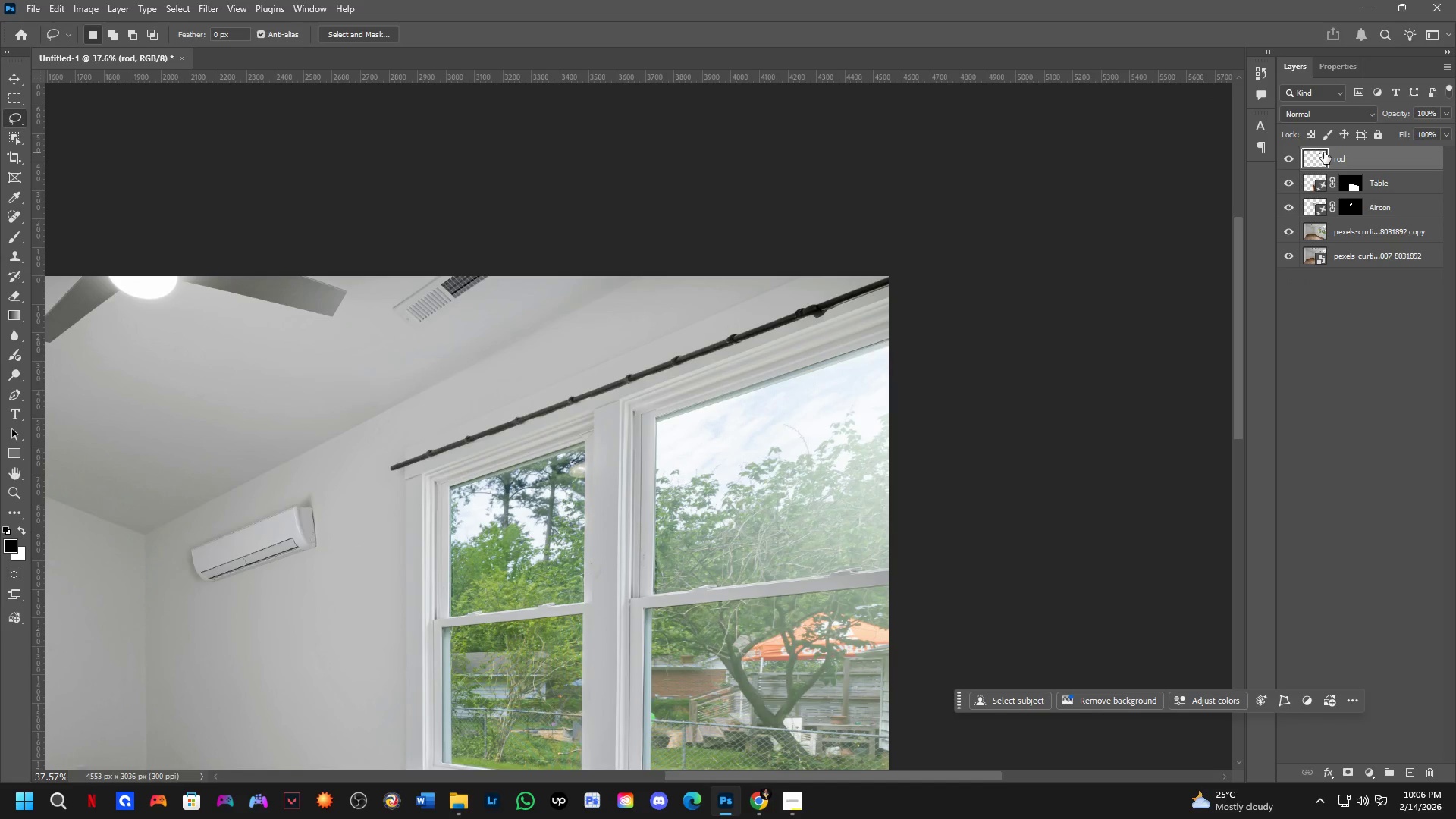 
key(Alt+Tab)
 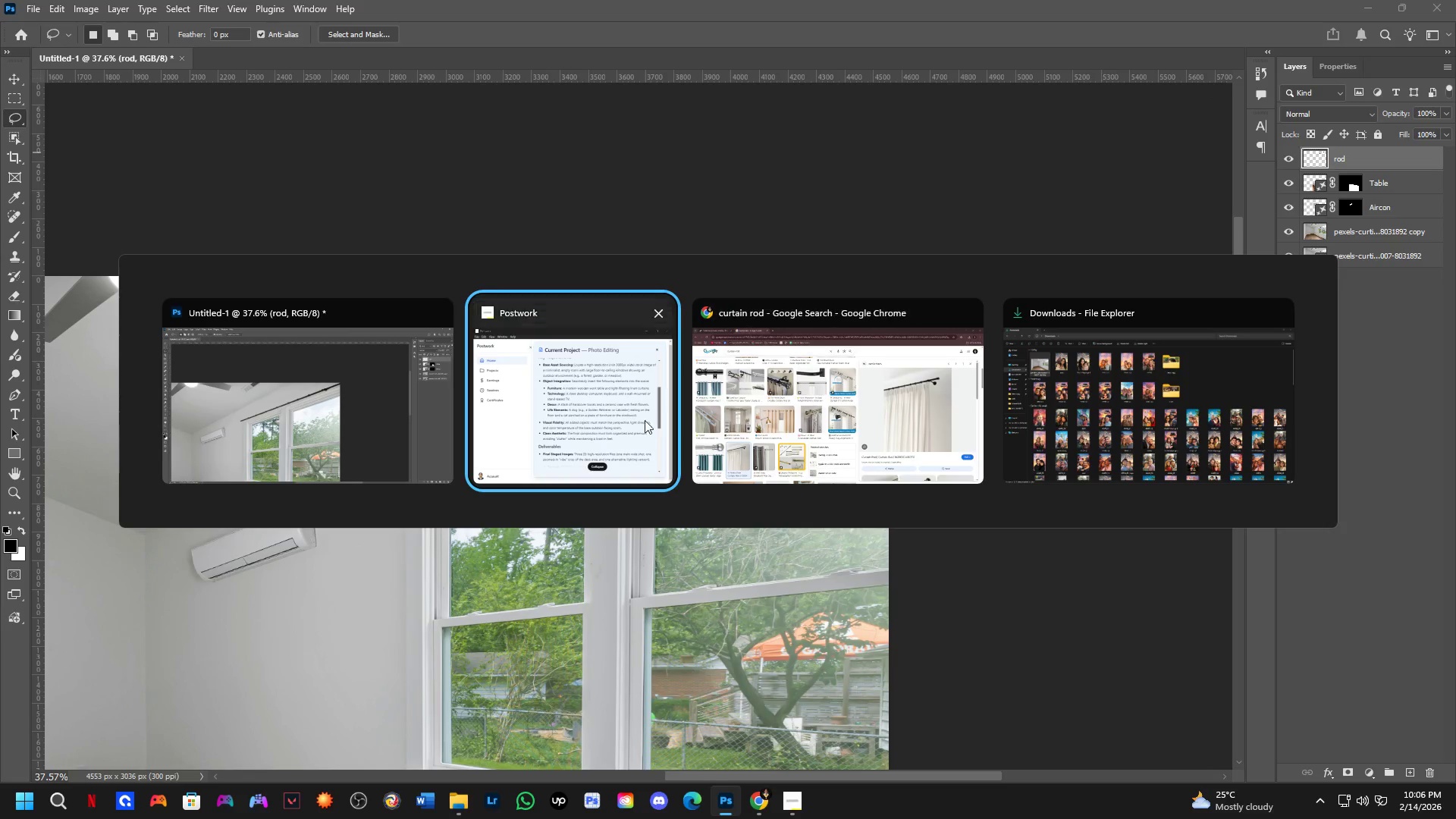 
left_click([337, 457])
 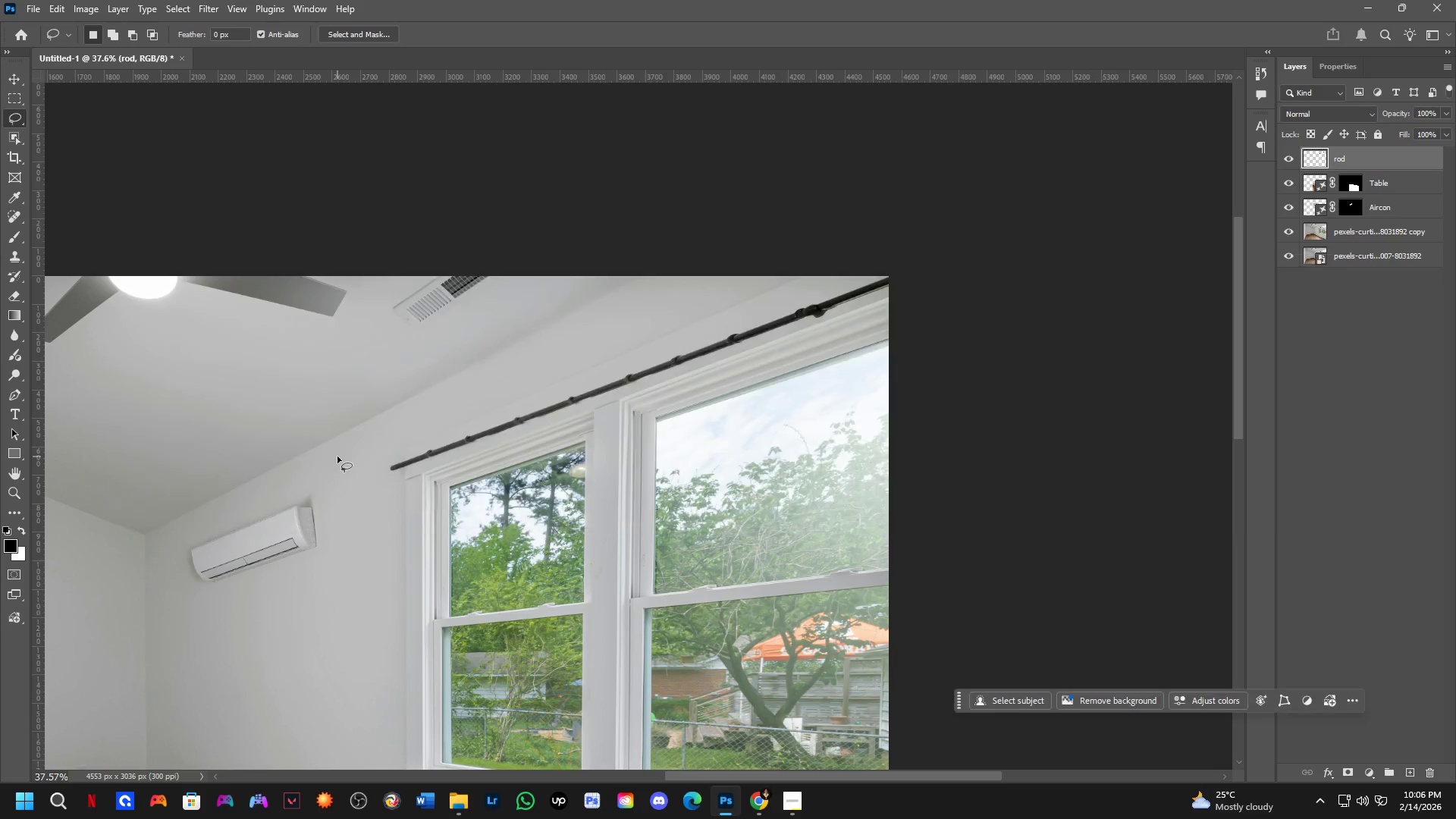 
hold_key(key=Space, duration=0.53)
 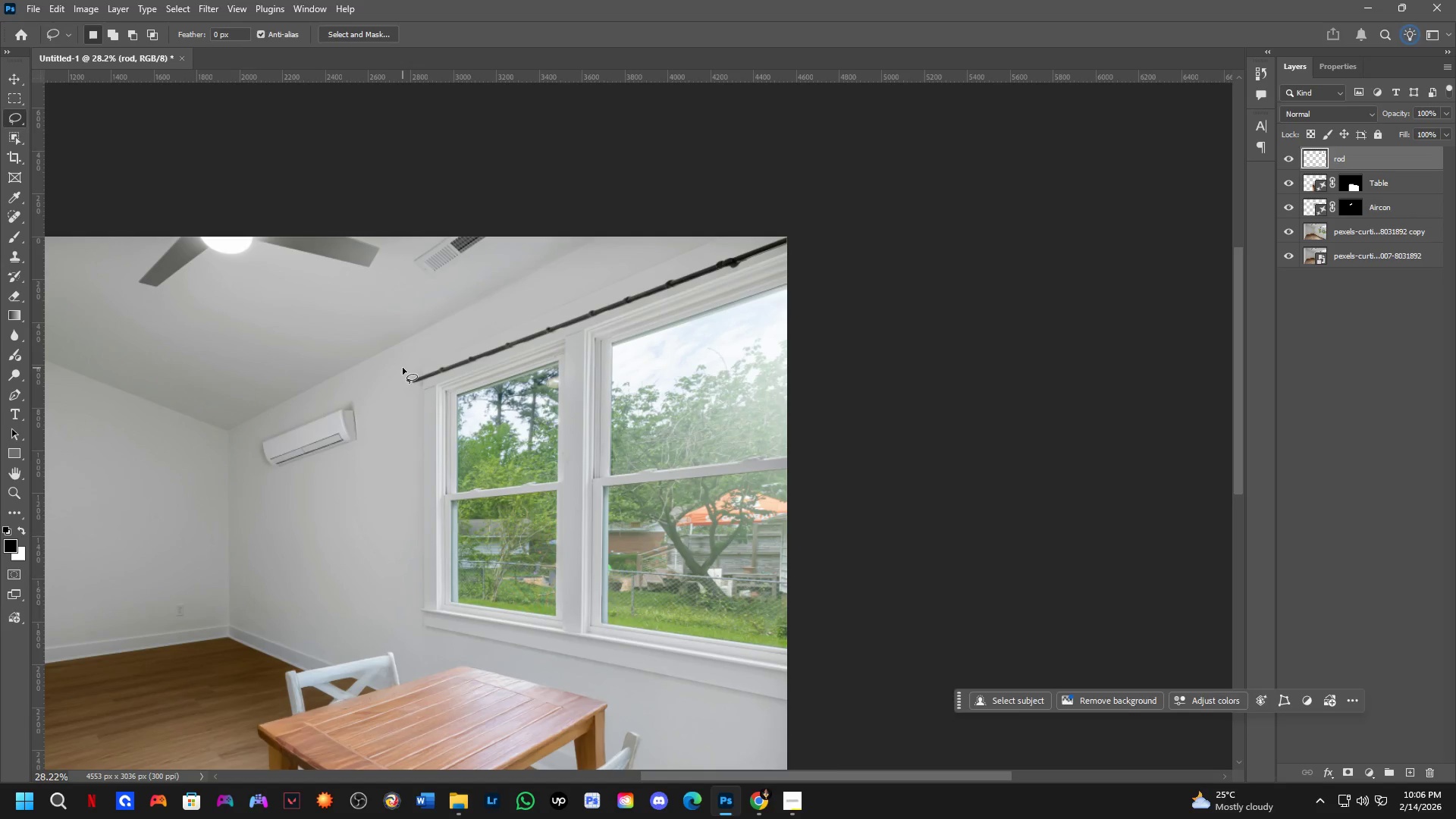 
left_click_drag(start_coordinate=[390, 485], to_coordinate=[423, 401])
 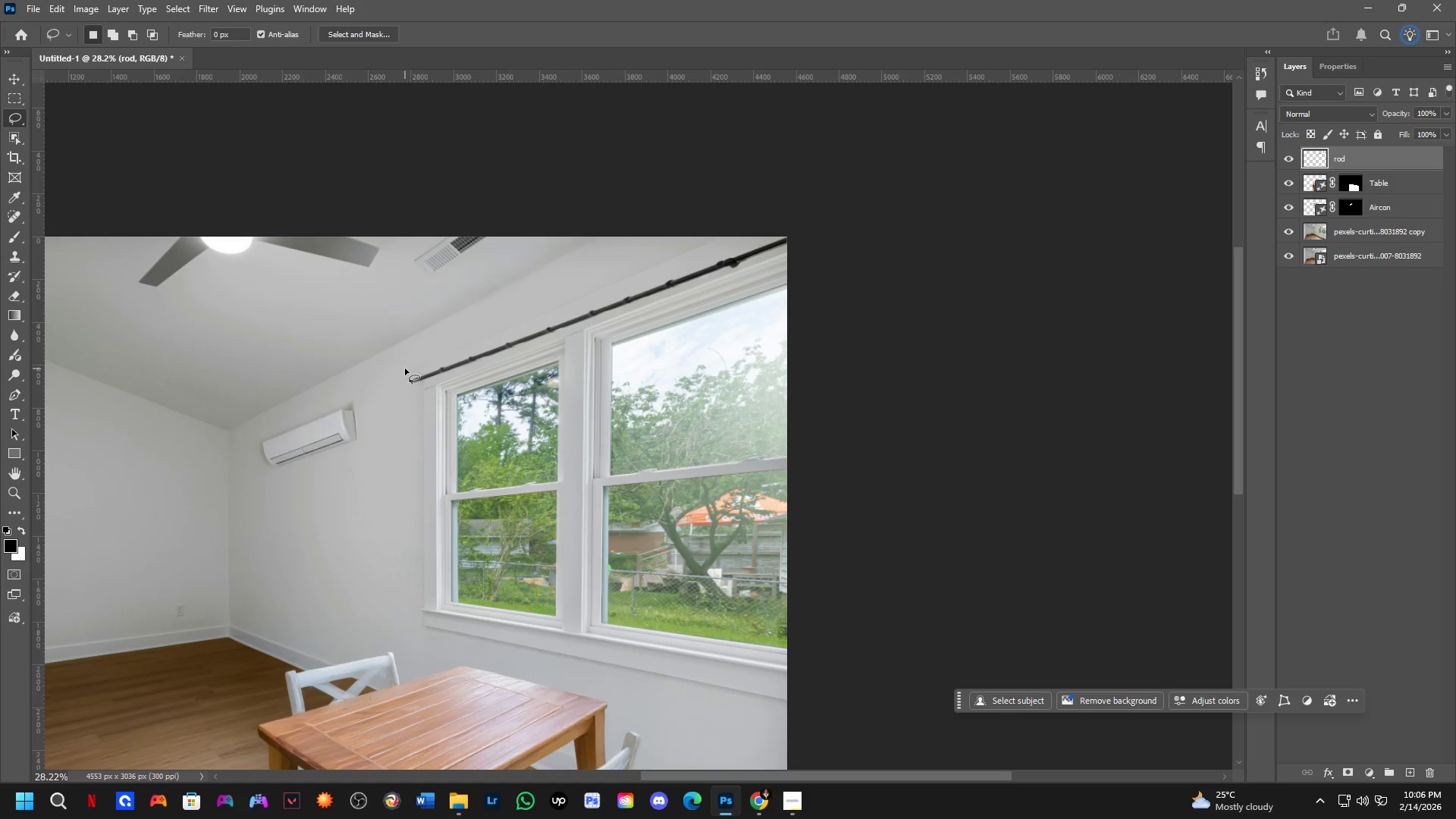 
scroll: coordinate [345, 453], scroll_direction: down, amount: 3.0
 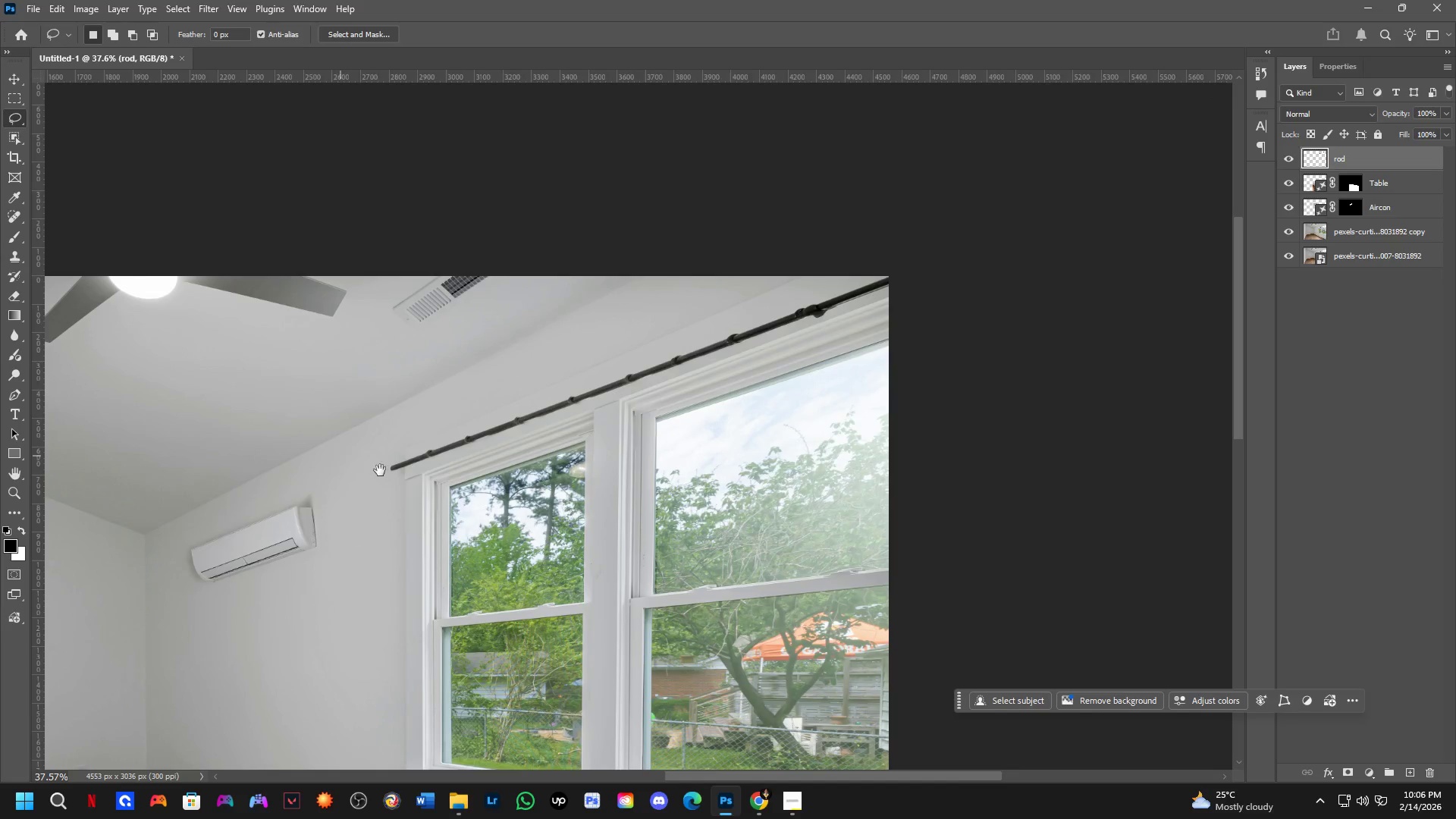 
left_click_drag(start_coordinate=[403, 368], to_coordinate=[420, 366])
 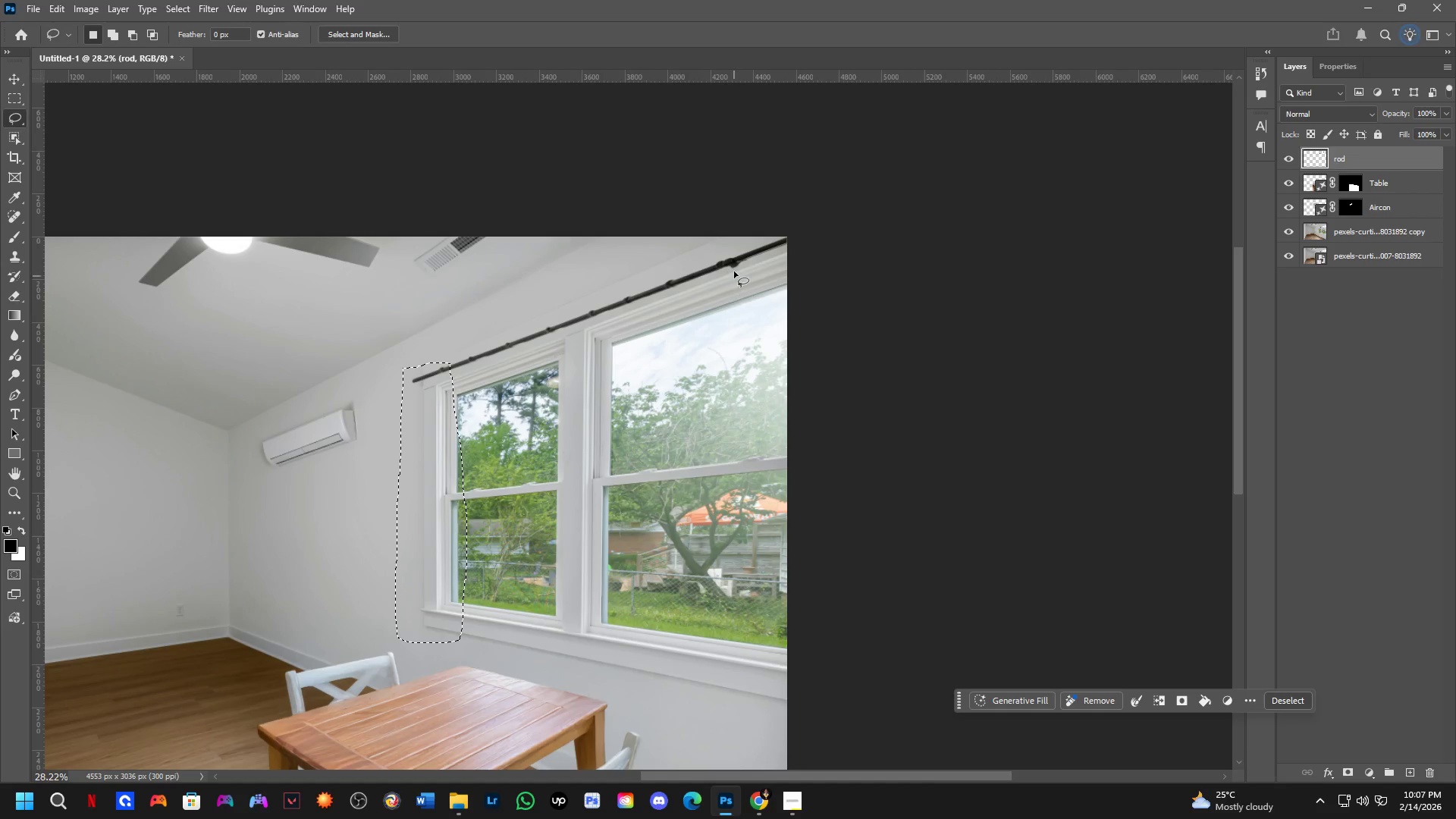 
hold_key(key=ShiftLeft, duration=0.45)
left_click_drag(start_coordinate=[751, 245], to_coordinate=[820, 226])
 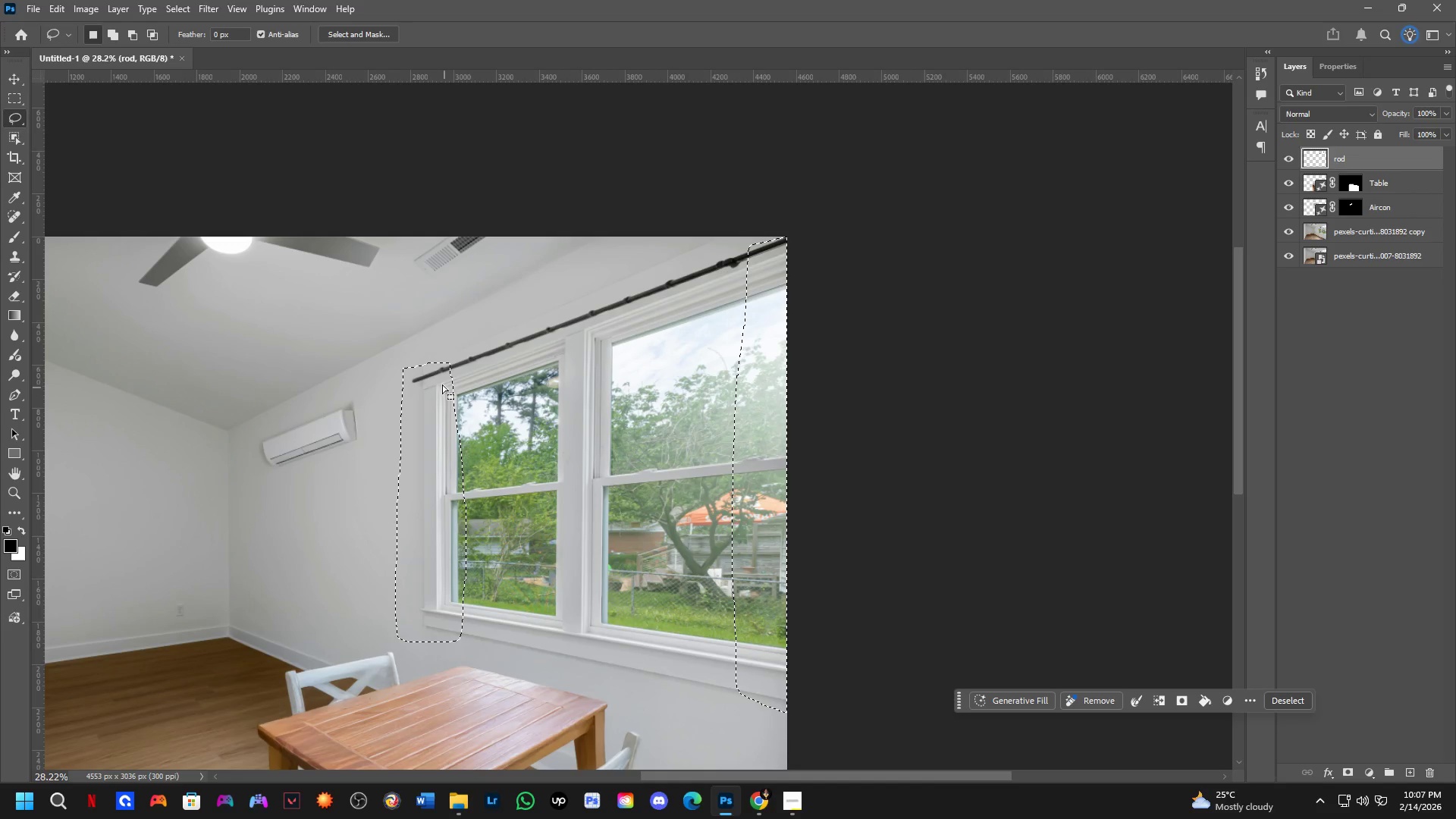 
hold_key(key=ShiftLeft, duration=0.48)
left_click_drag(start_coordinate=[405, 362], to_coordinate=[450, 440])
 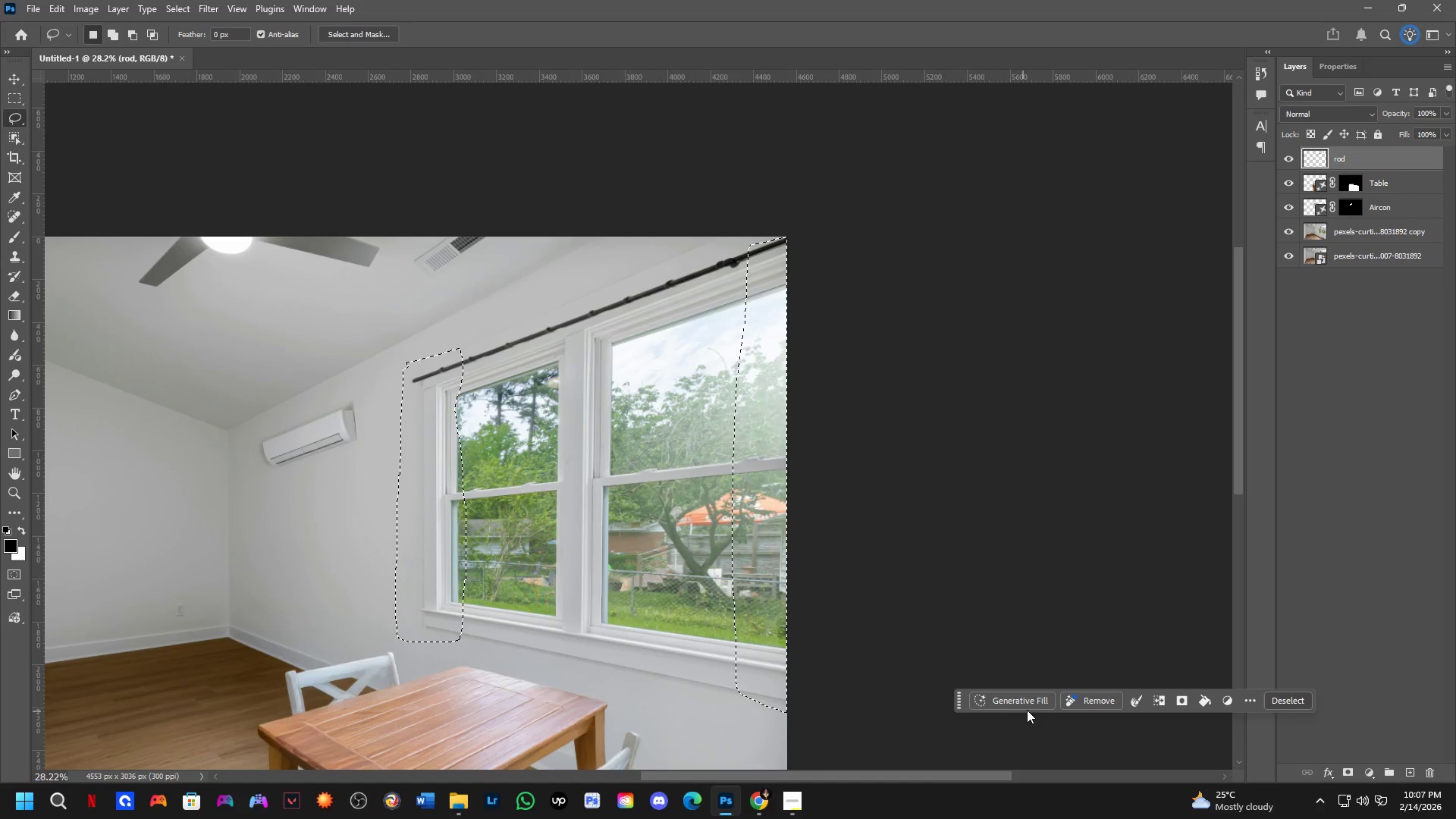 
left_click([1028, 708])
 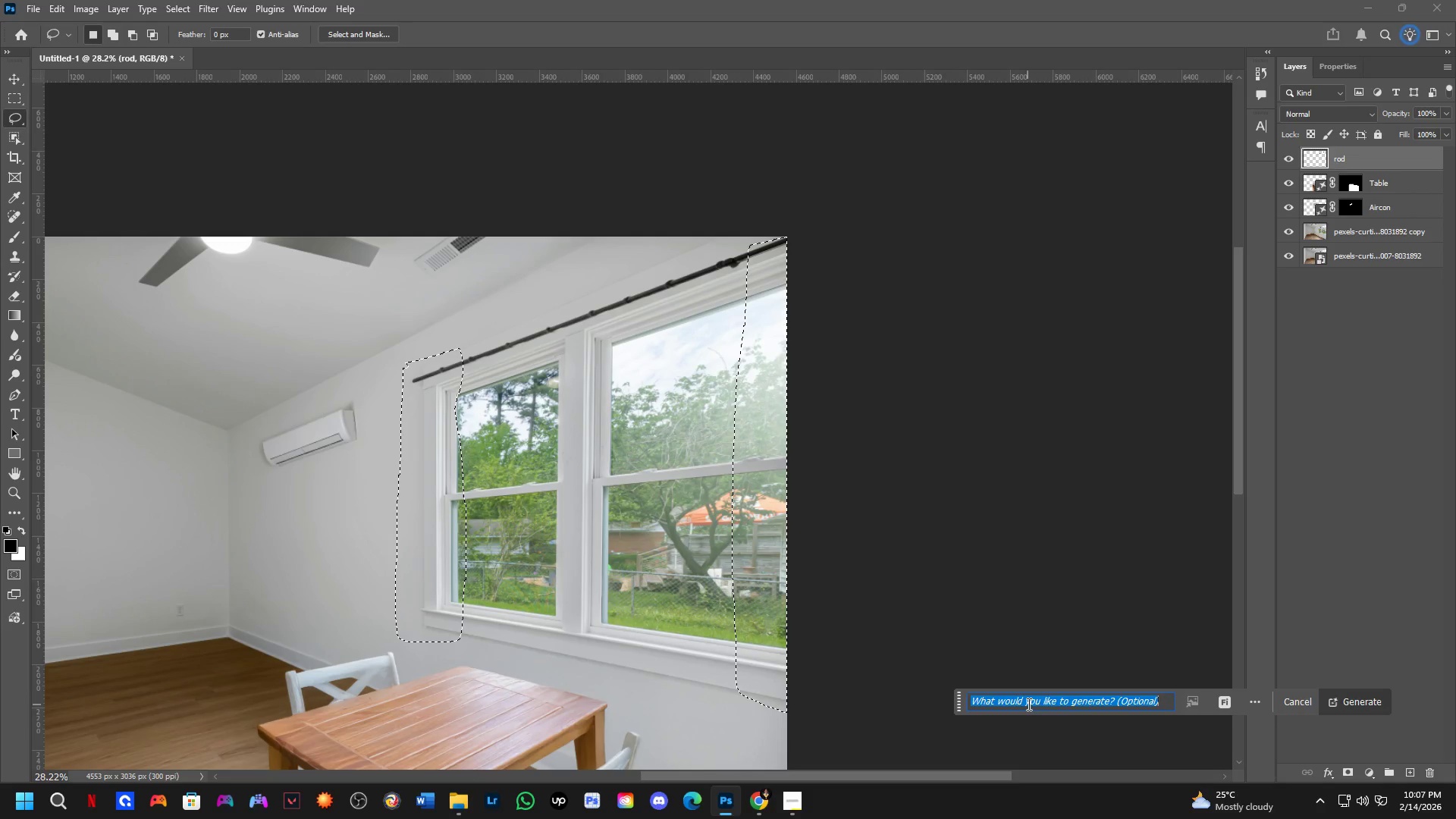 
type(add curtains)
 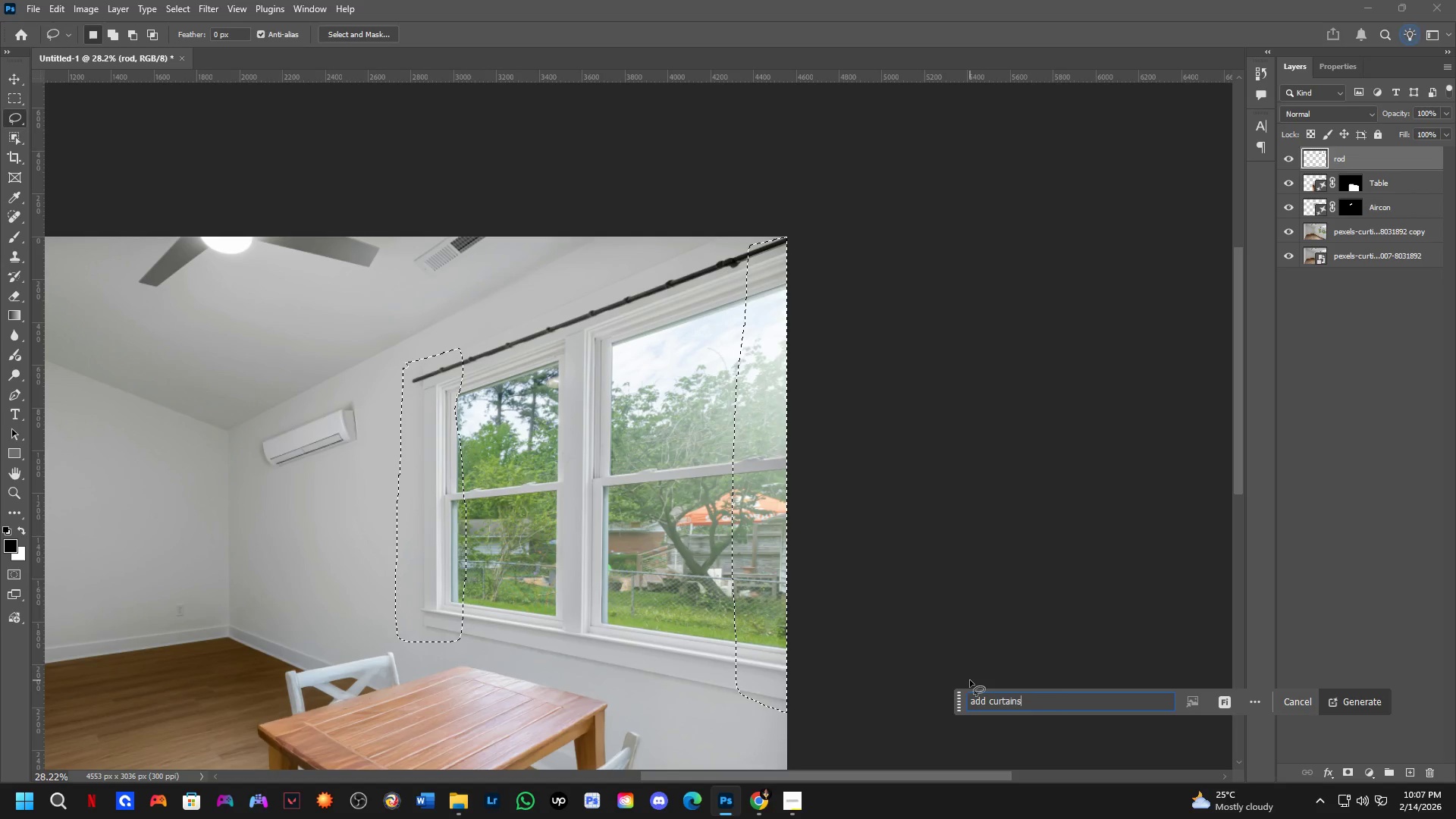 
key(Enter)
 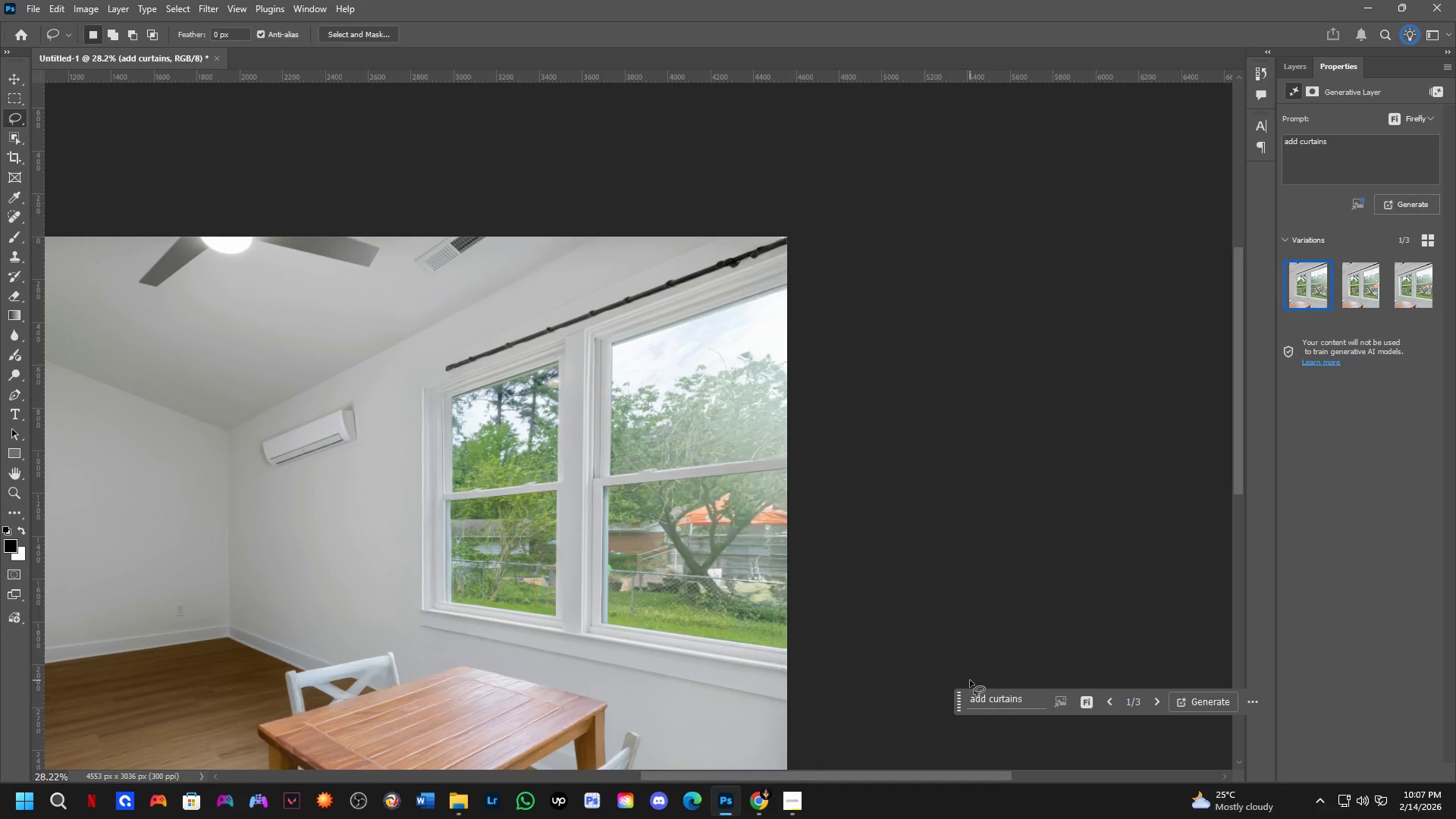 
wait(34.08)
 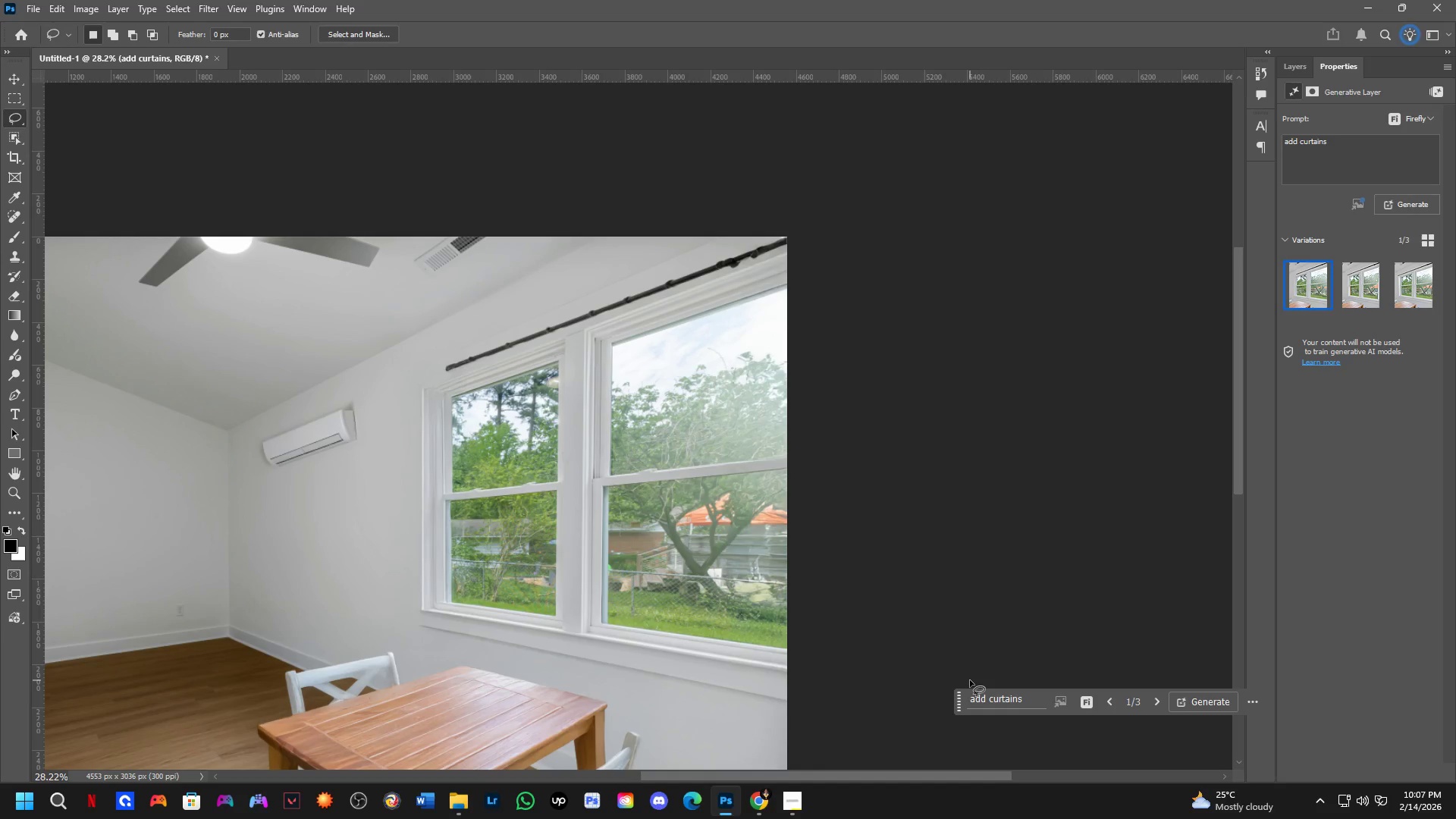 
left_click([1361, 290])
 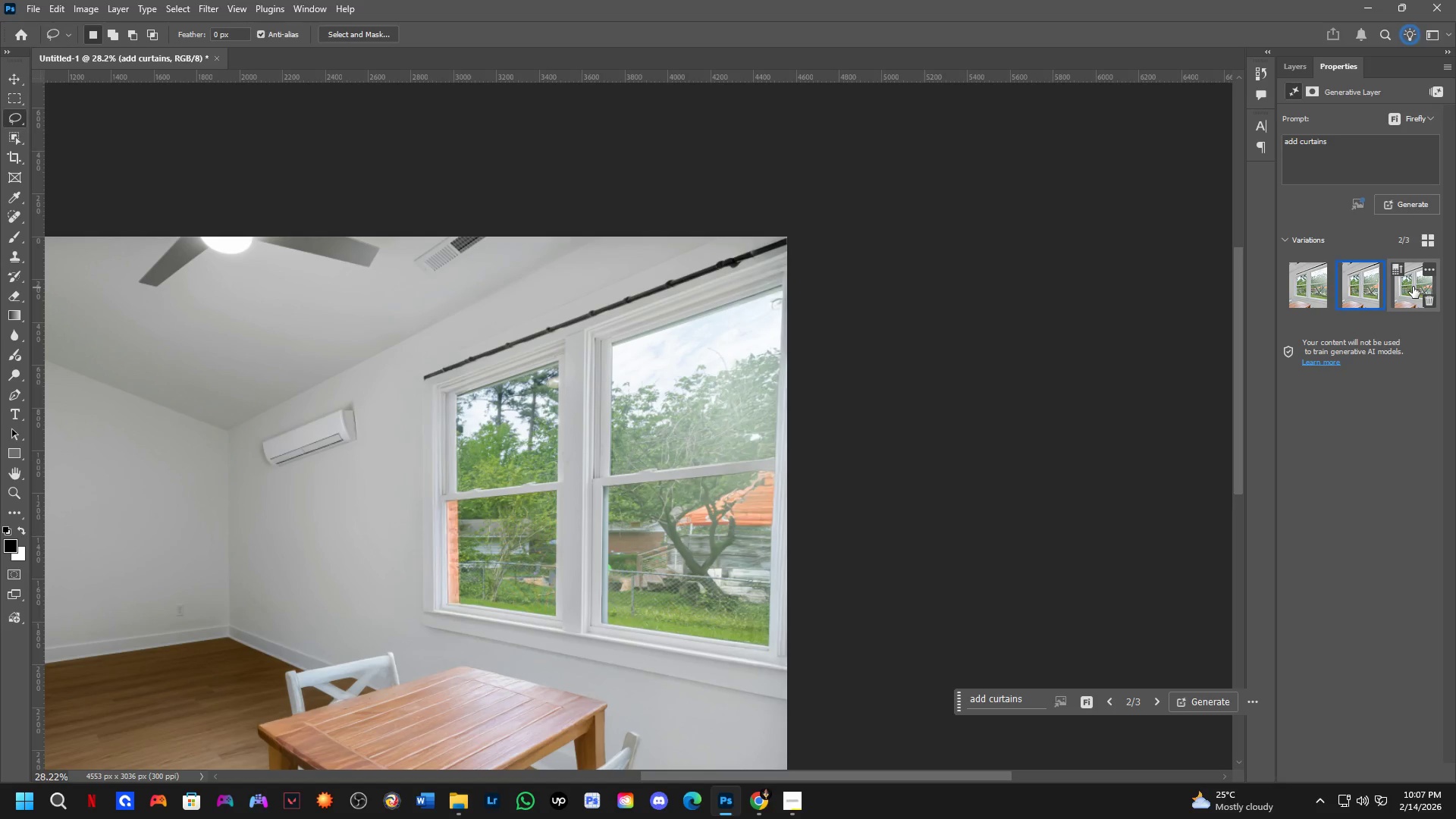 
left_click([1413, 287])
 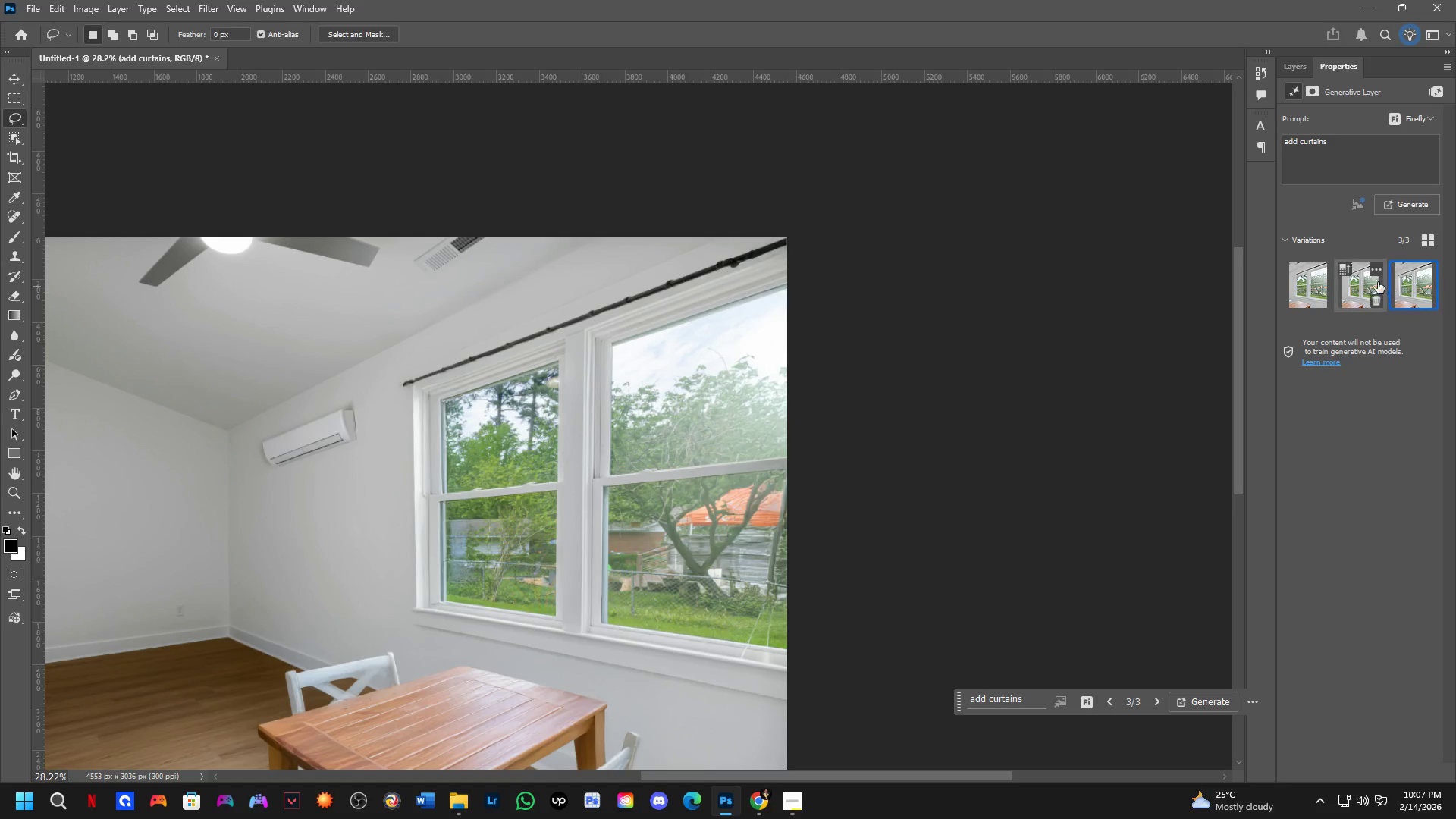 
mouse_move([1341, 275])
 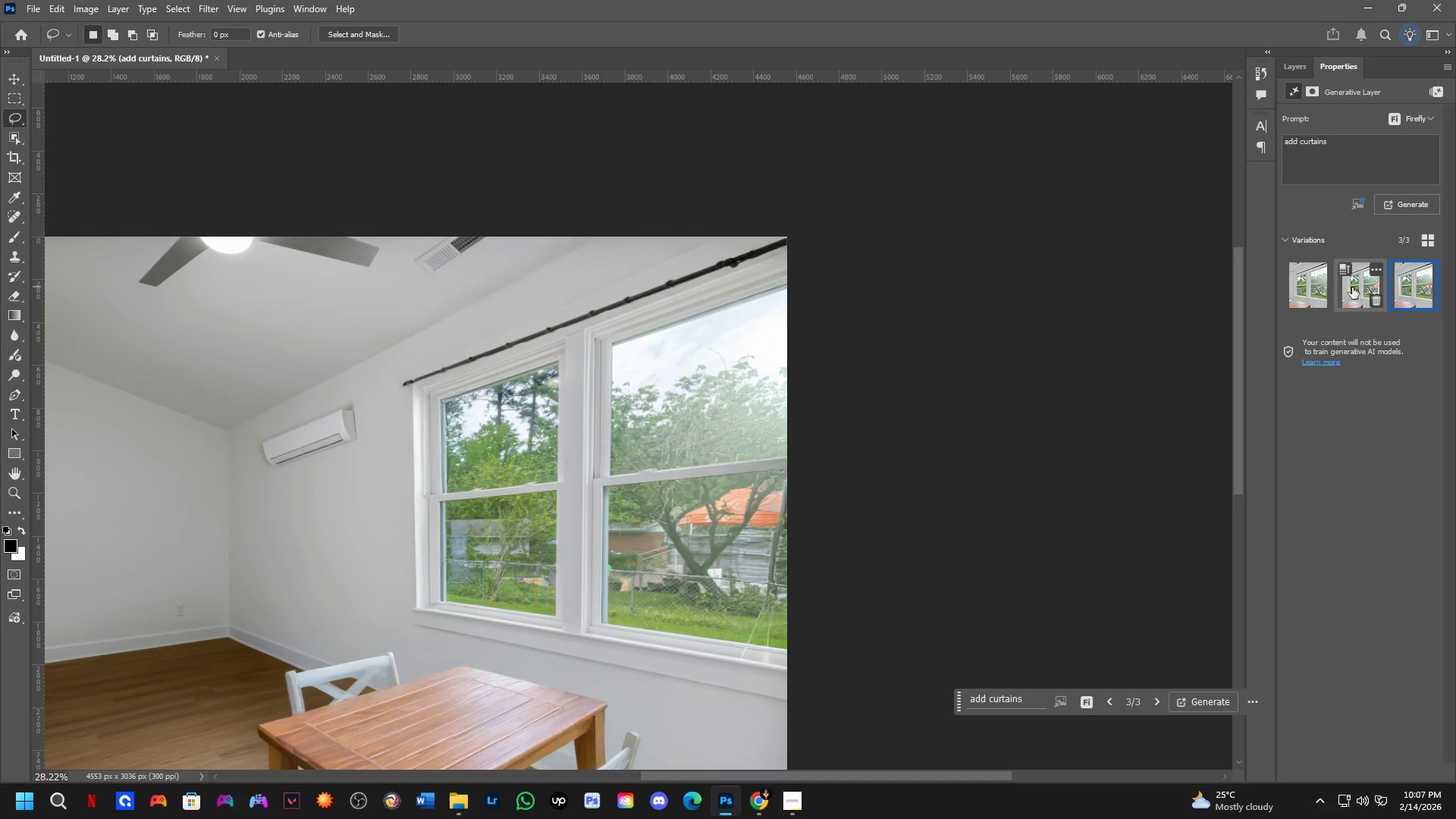 
left_click([1352, 287])
 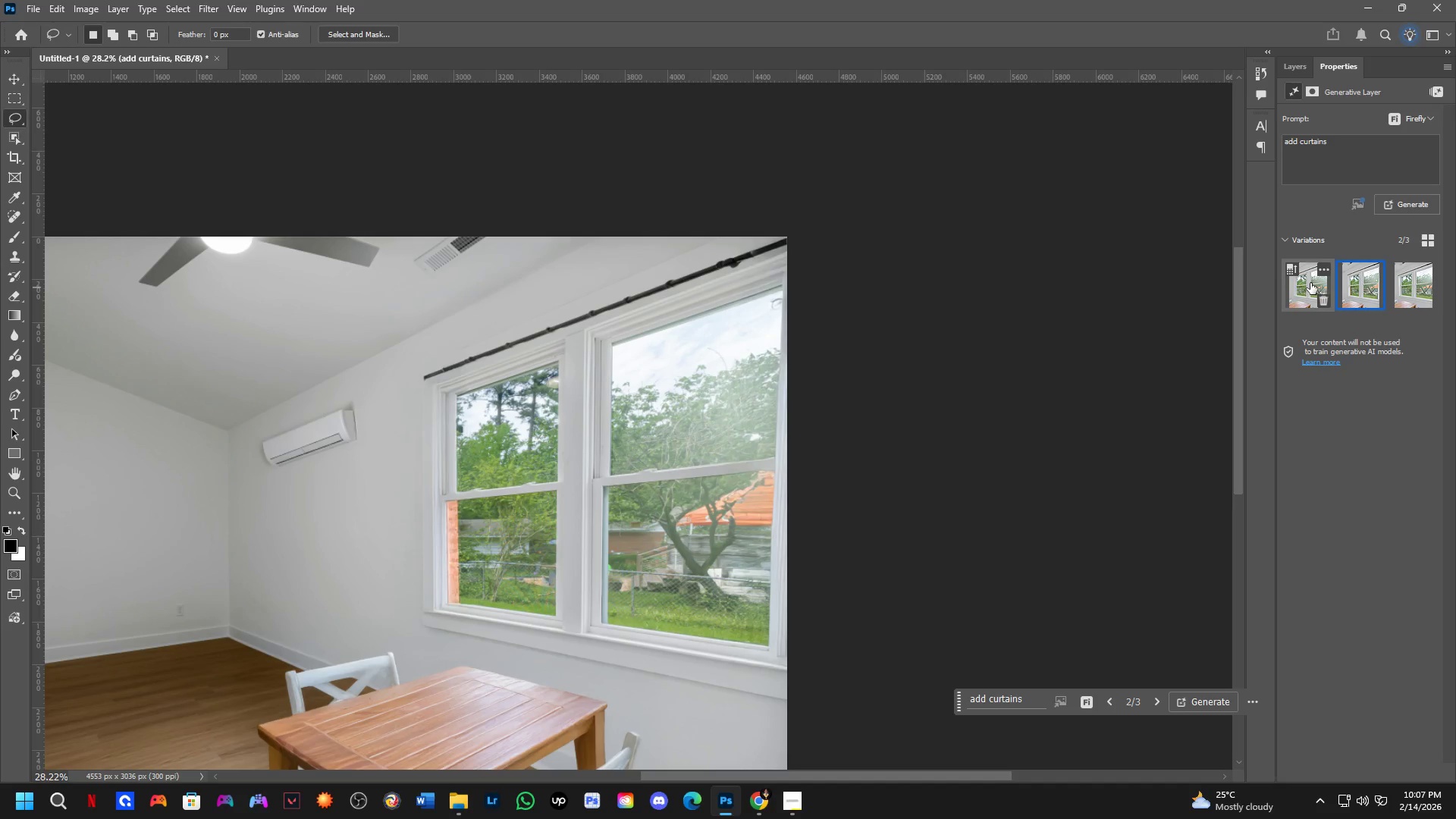 
key(Control+Z)
 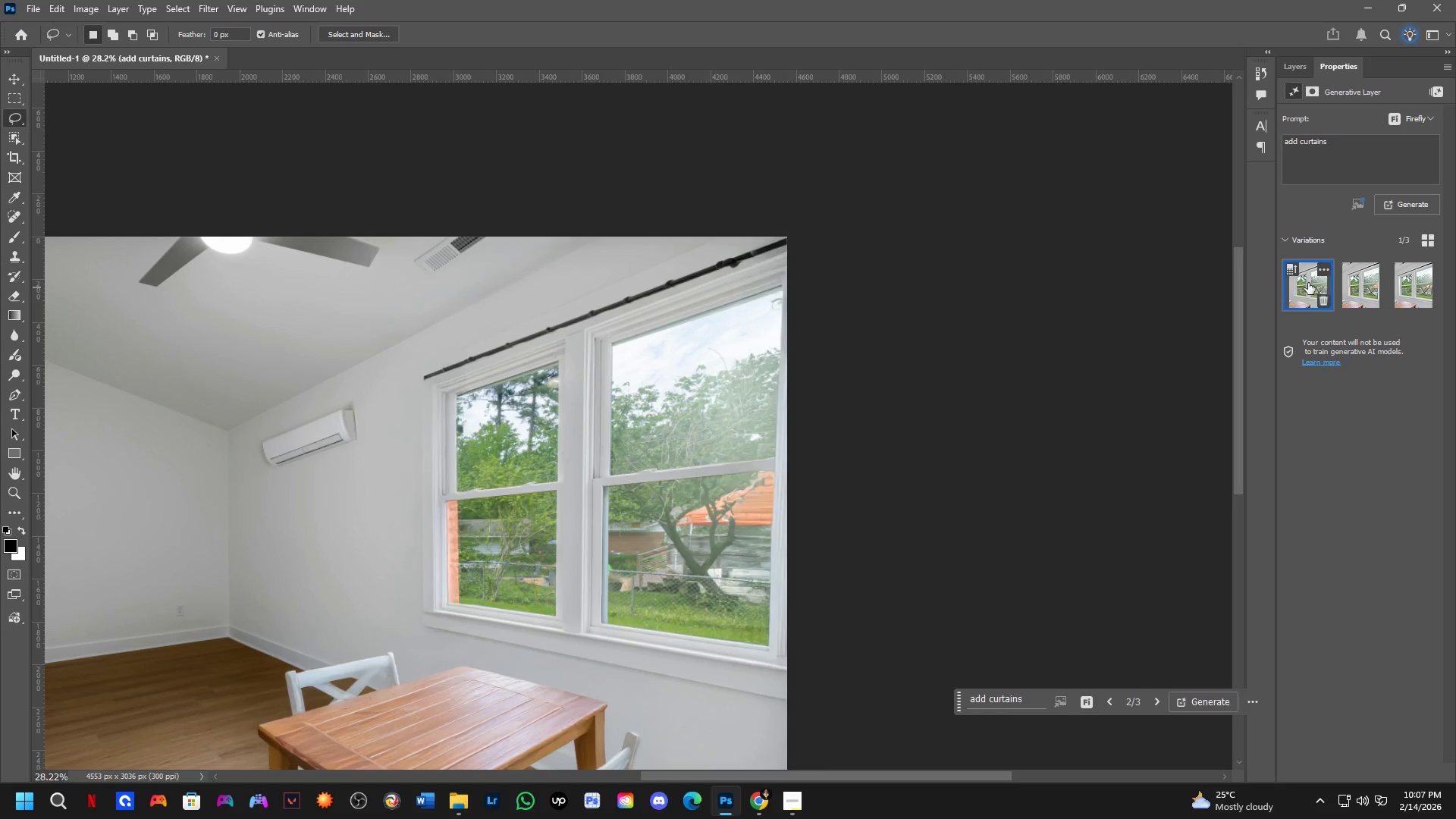 
key(Control+Z)
 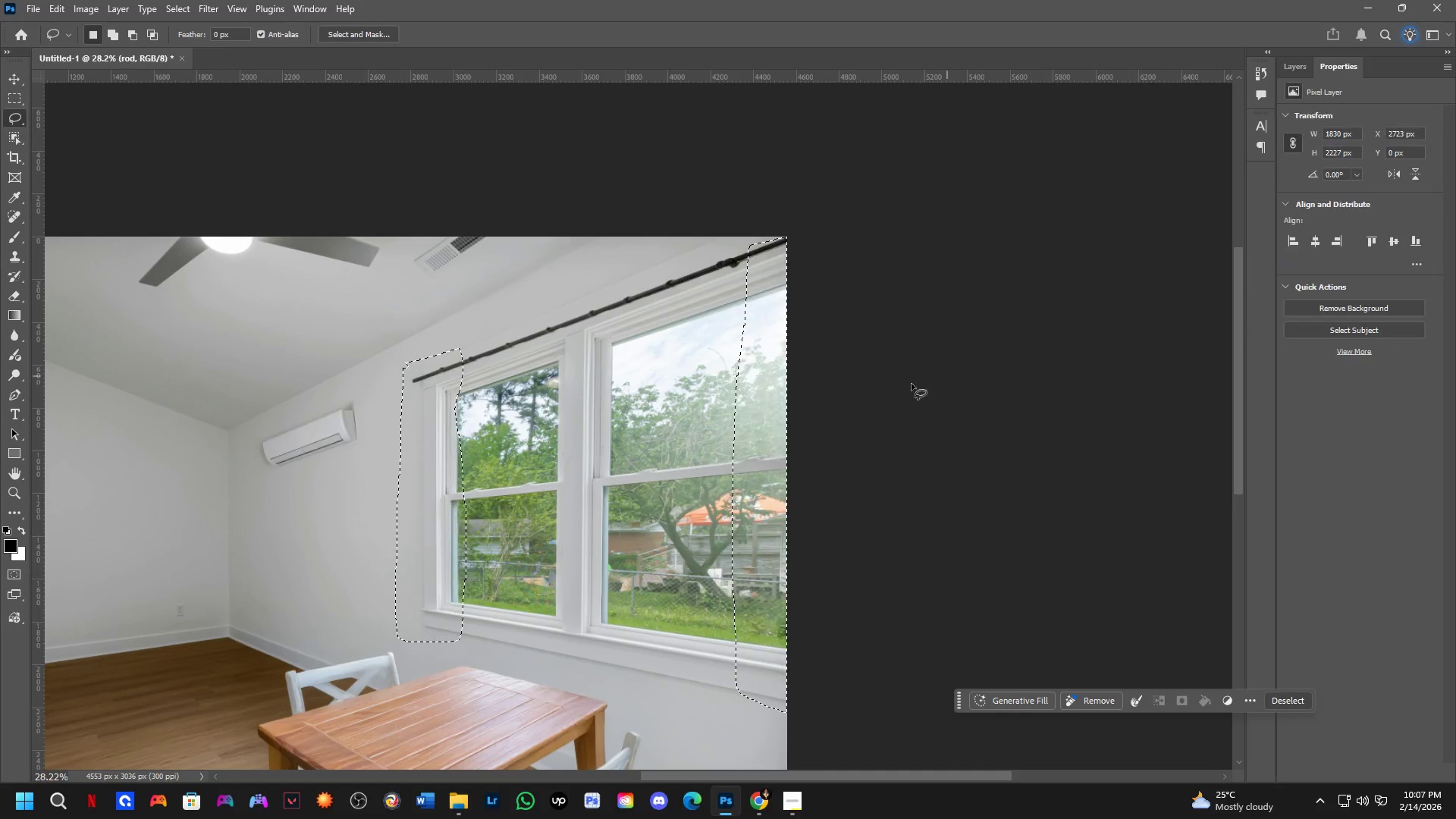 
key(Alt+AltLeft)
 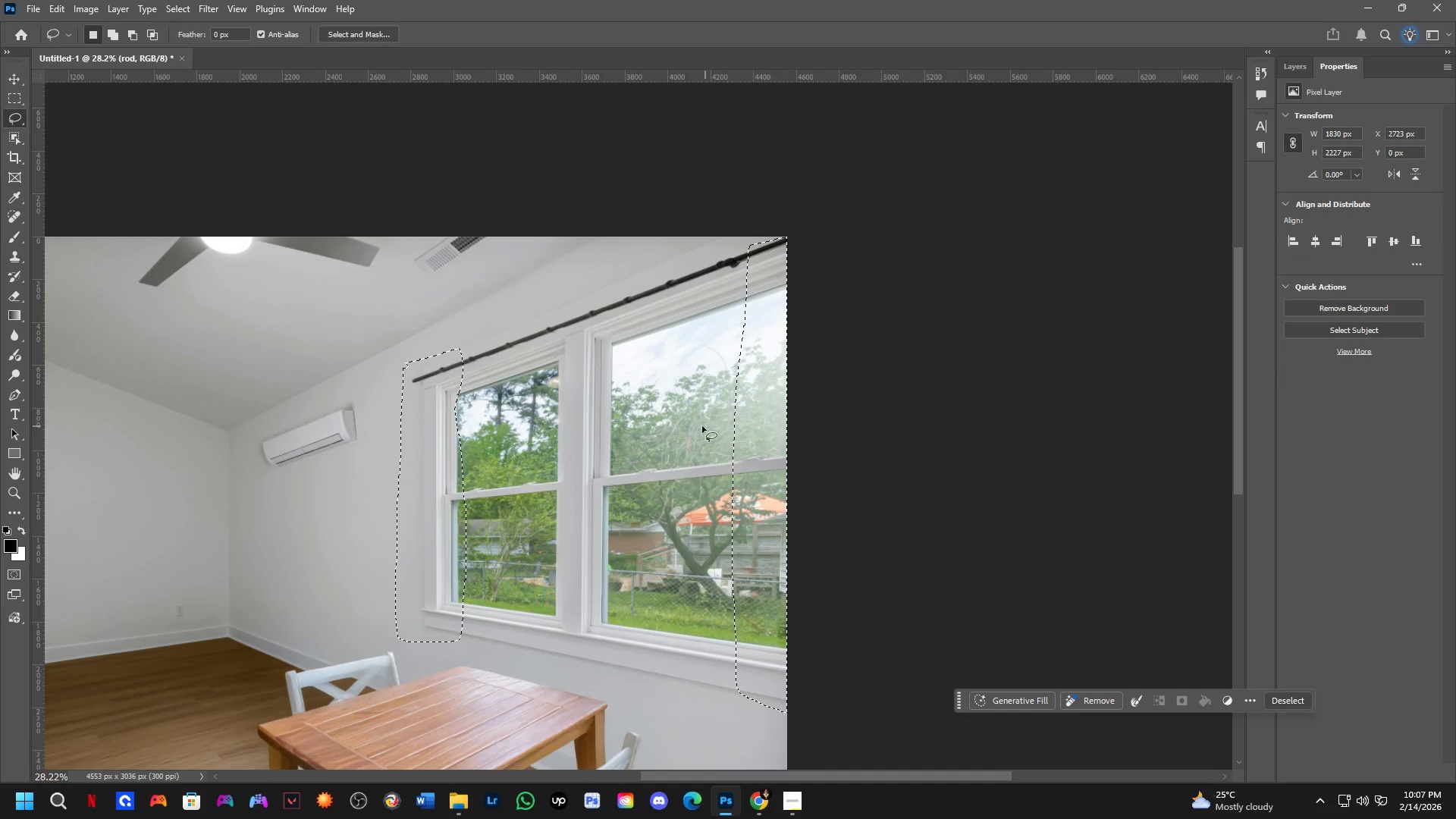 
key(Alt+Tab)